 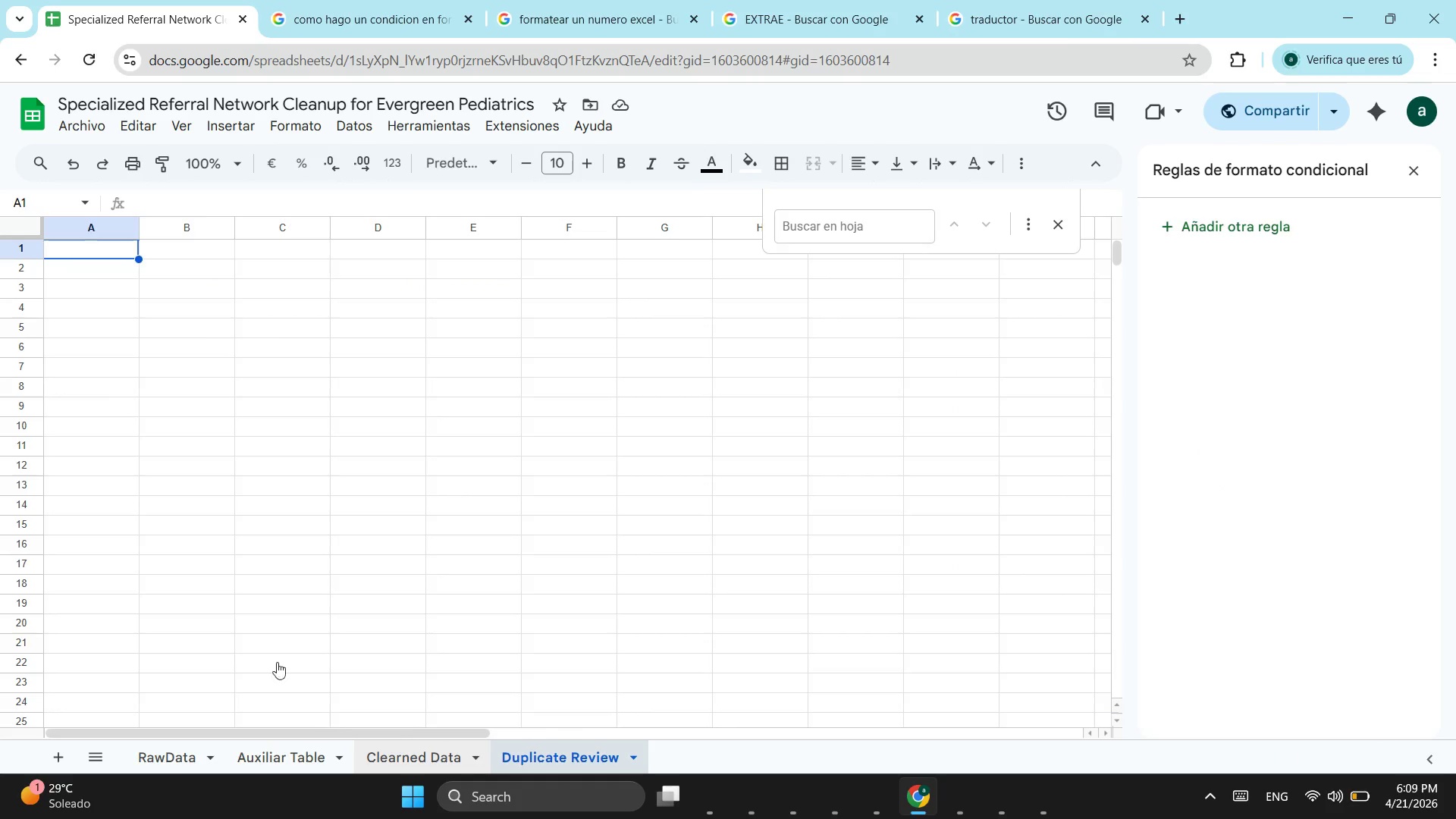 
scroll: coordinate [277, 626], scroll_direction: up, amount: 3.0
 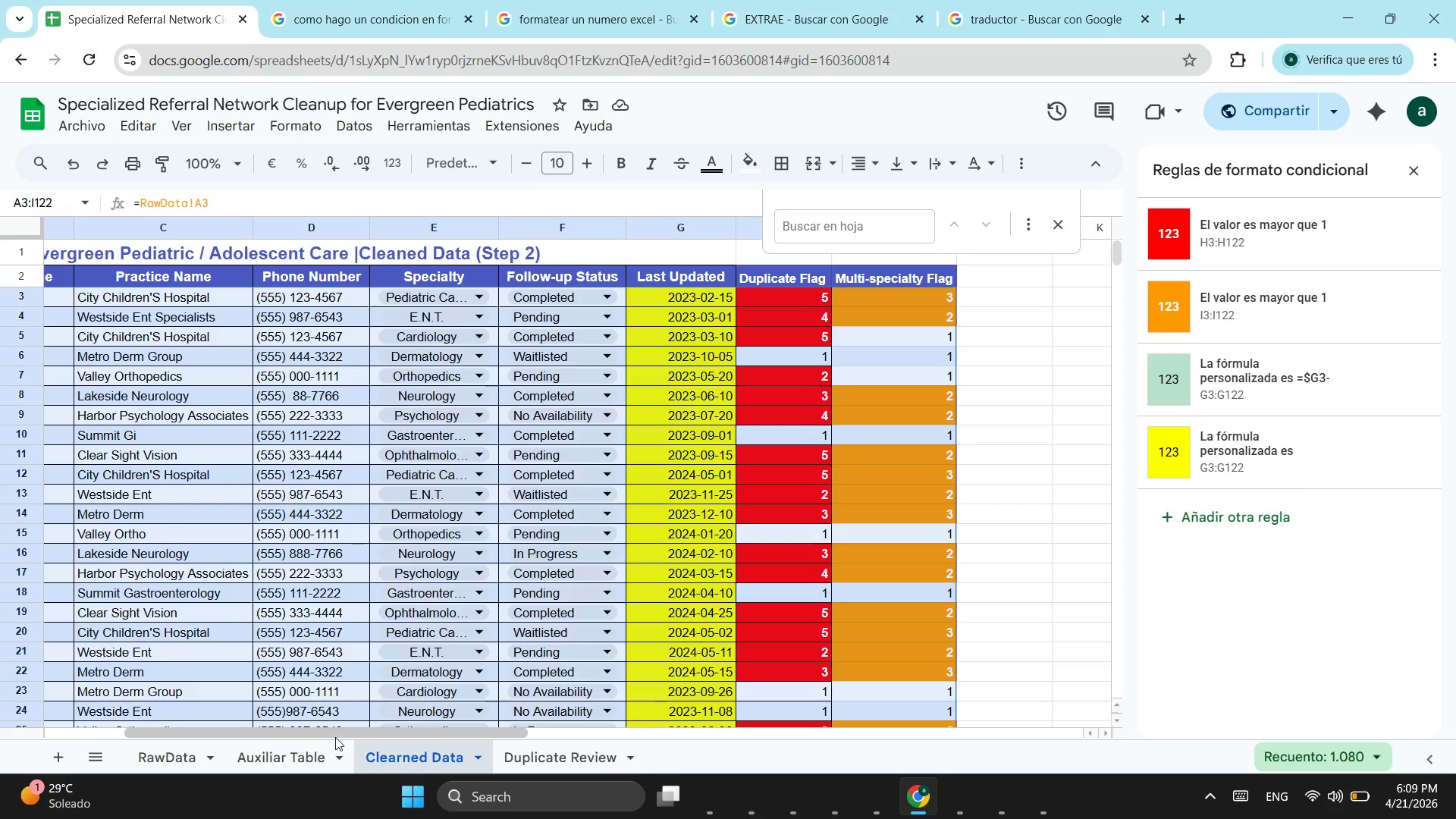 
left_click_drag(start_coordinate=[335, 737], to_coordinate=[0, 657])
 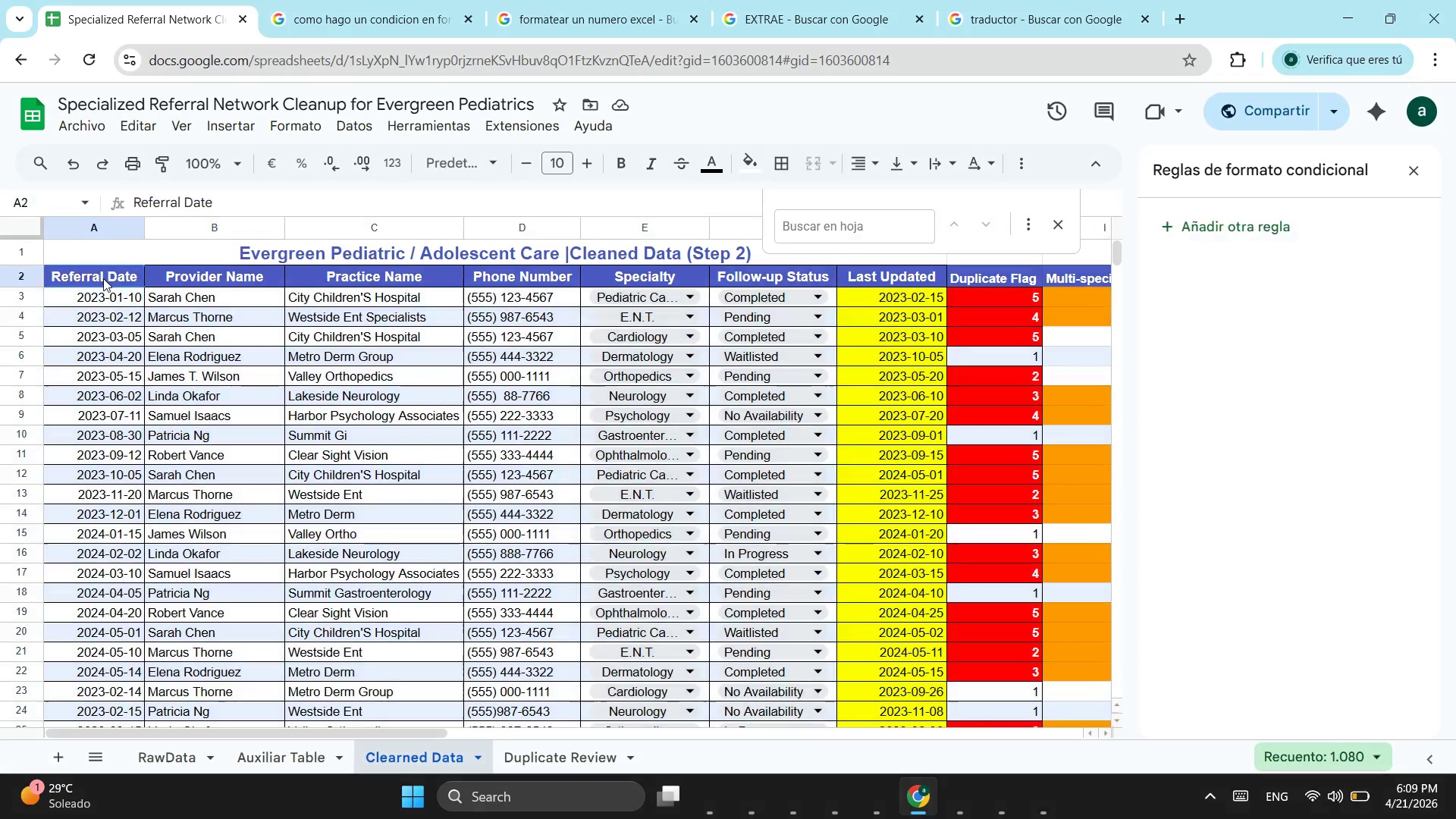 
left_click_drag(start_coordinate=[102, 278], to_coordinate=[240, 281])
 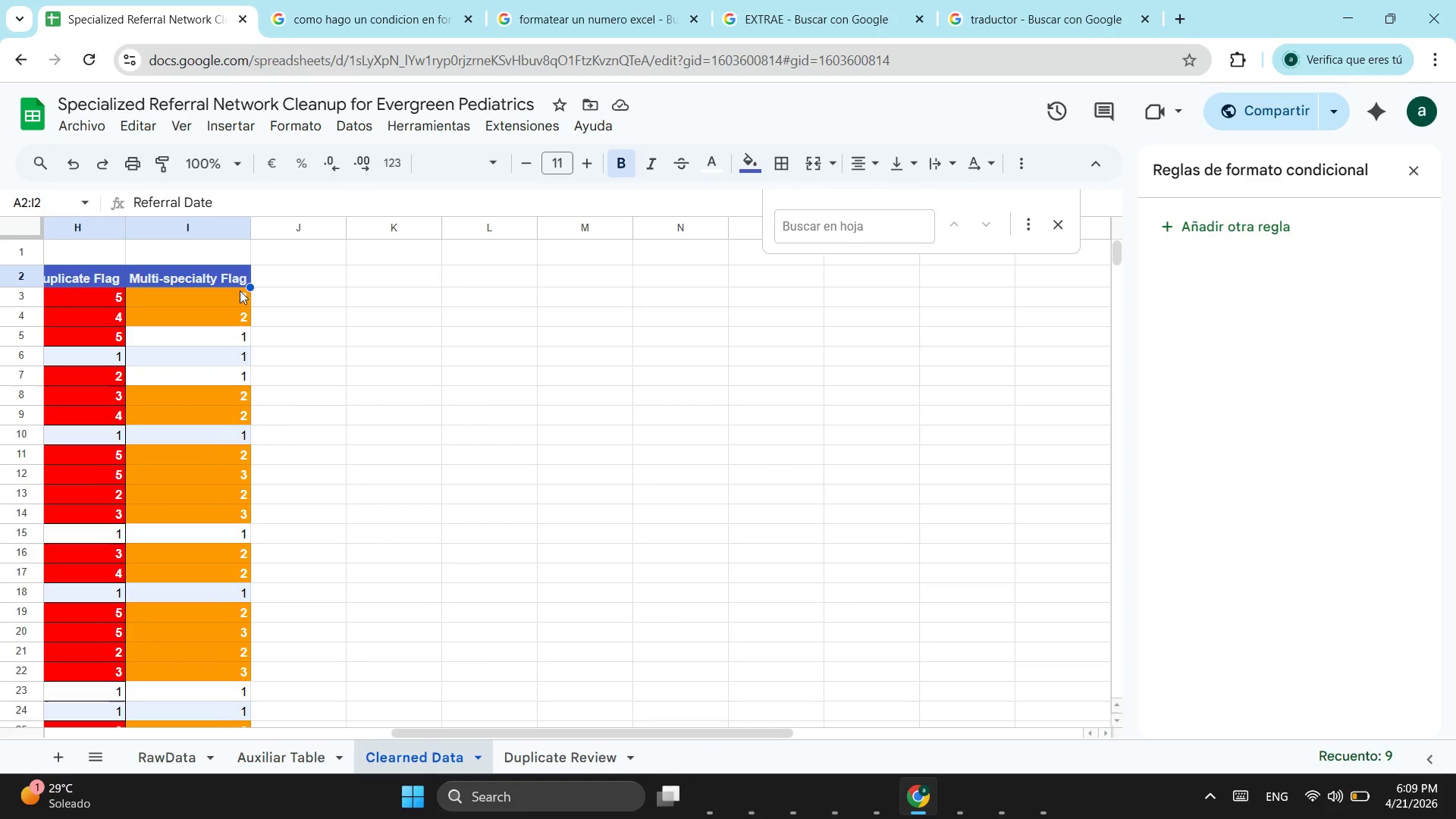 
key(Control+ControlLeft)
 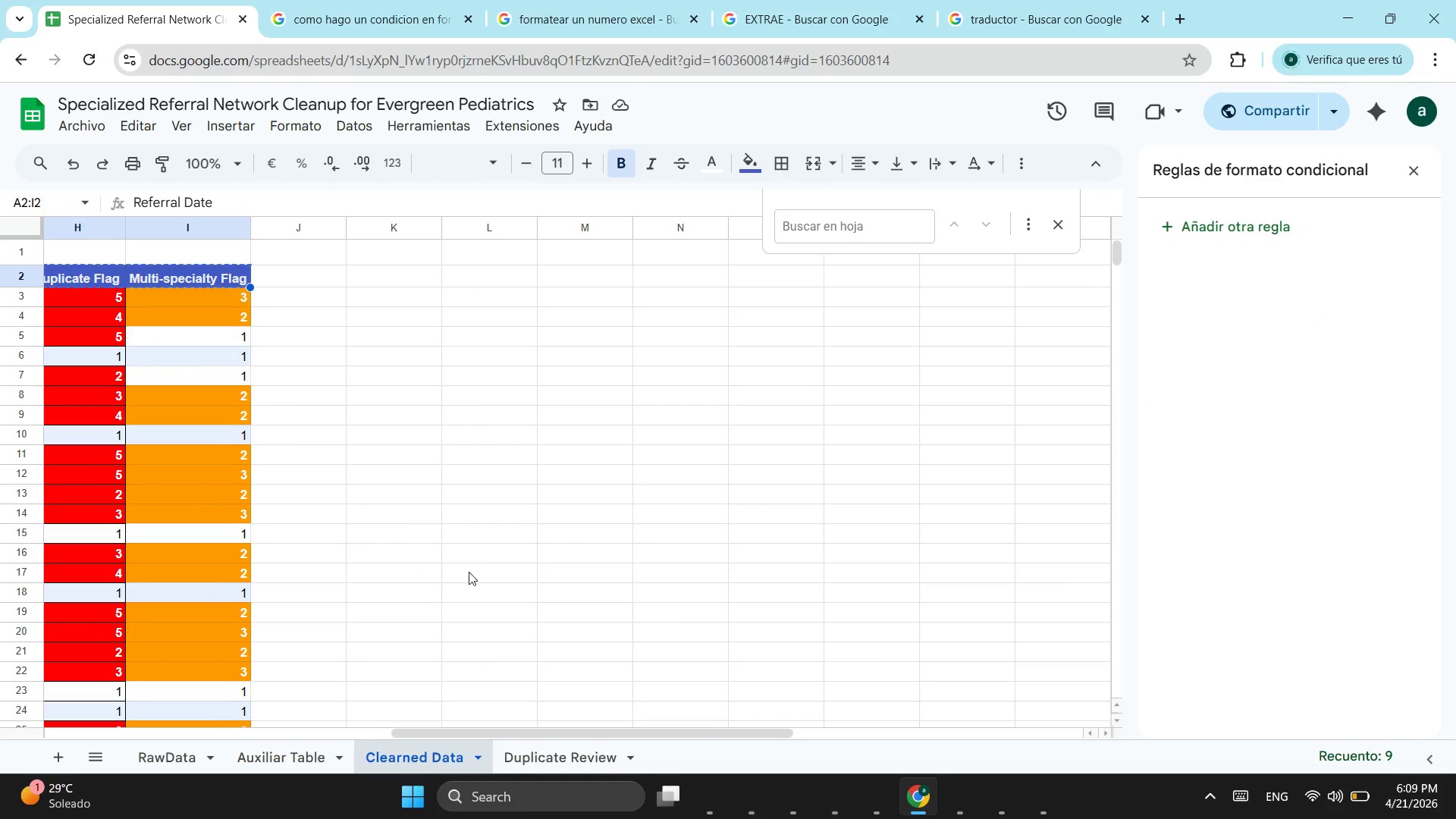 
key(Control+C)
 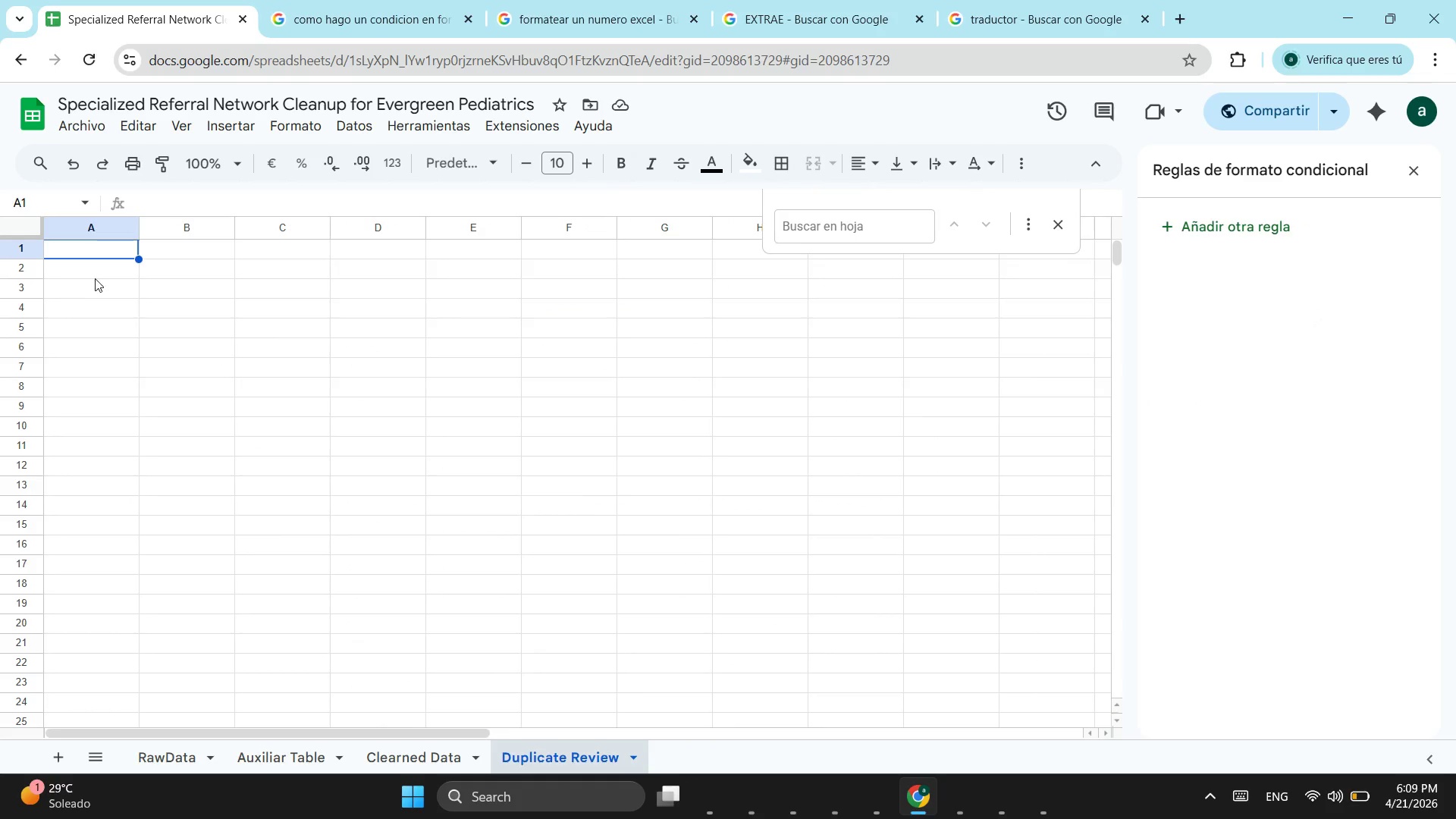 
left_click([93, 275])
 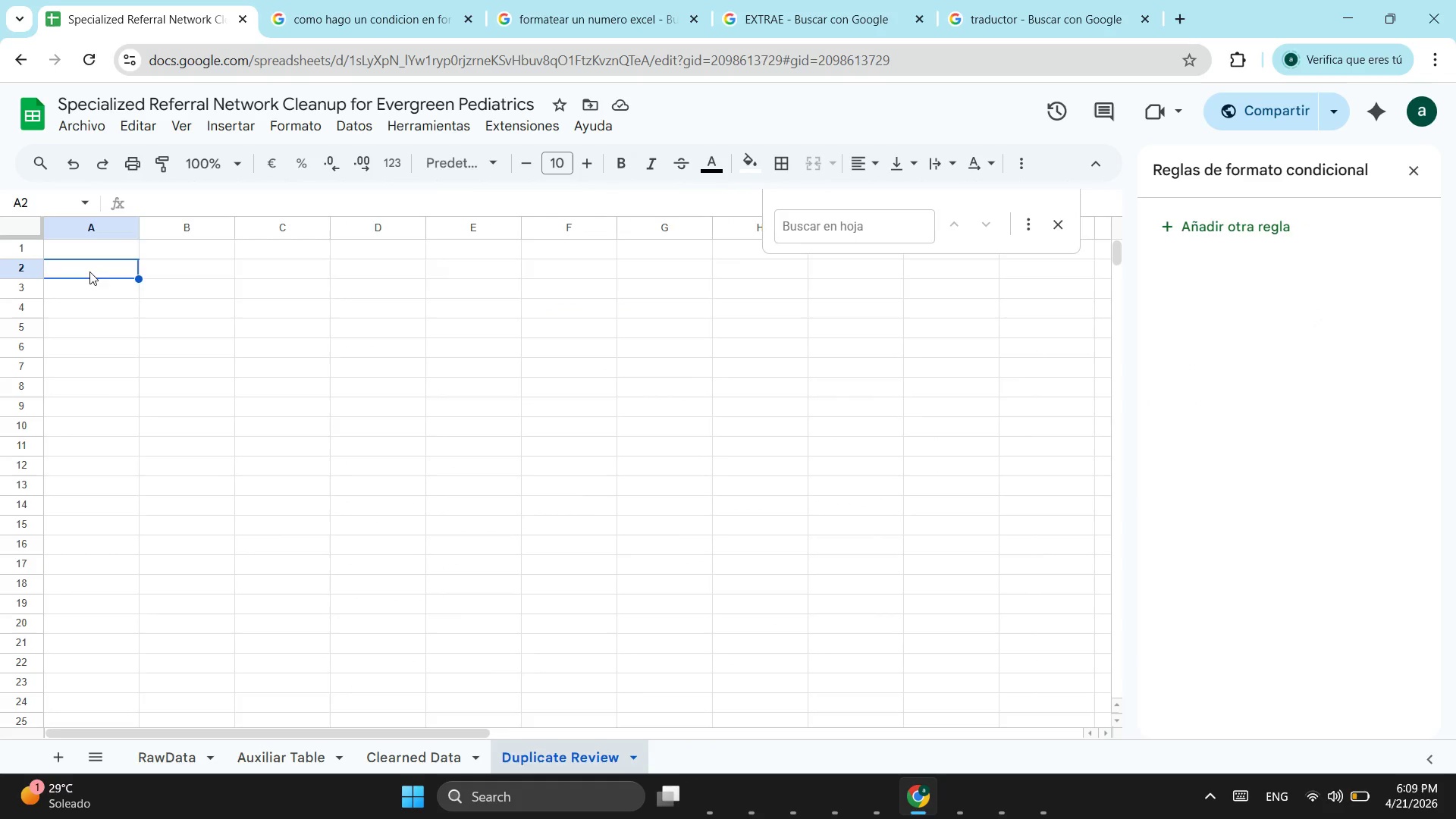 
key(Control+ControlLeft)
 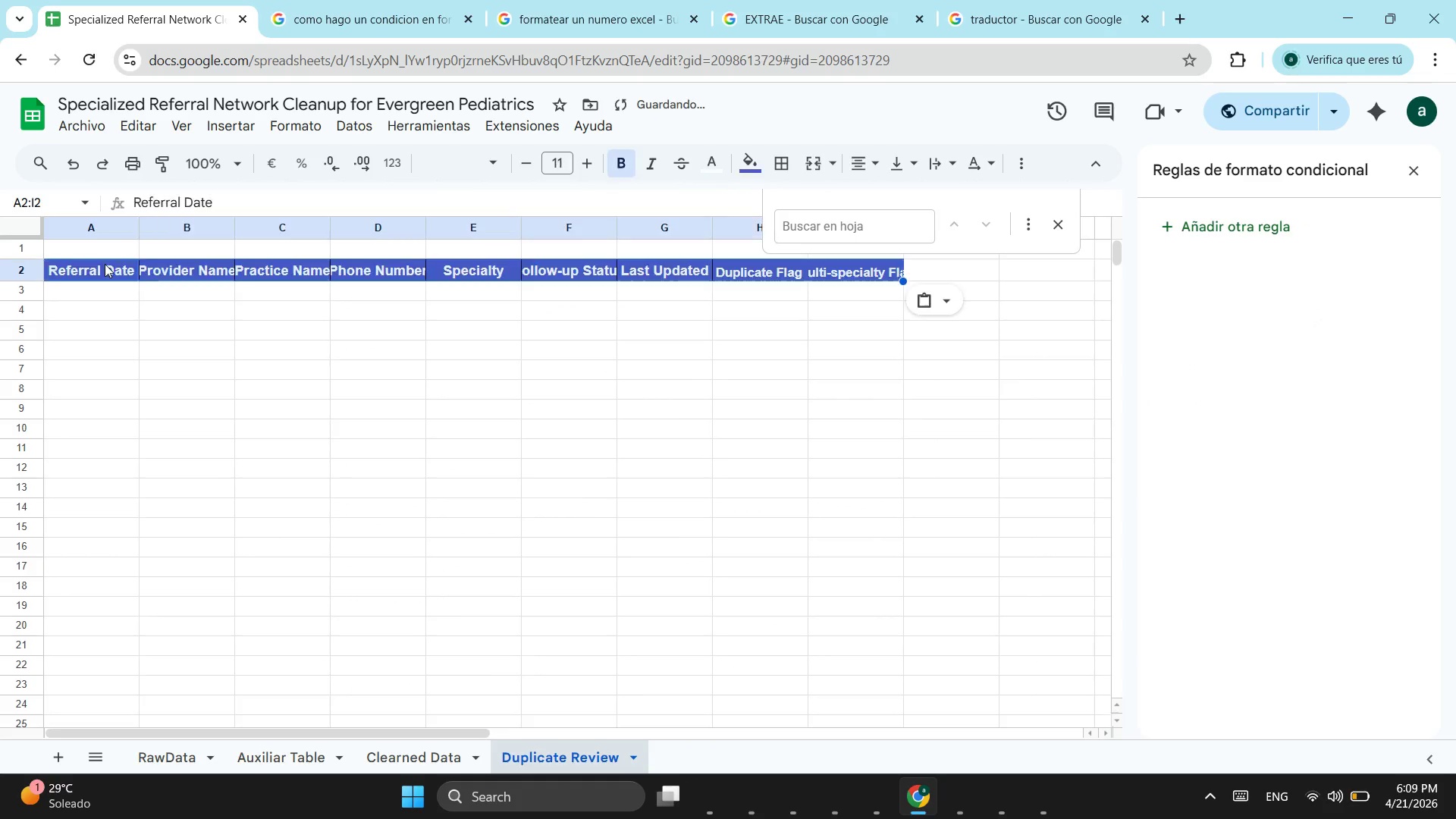 
key(Control+V)
 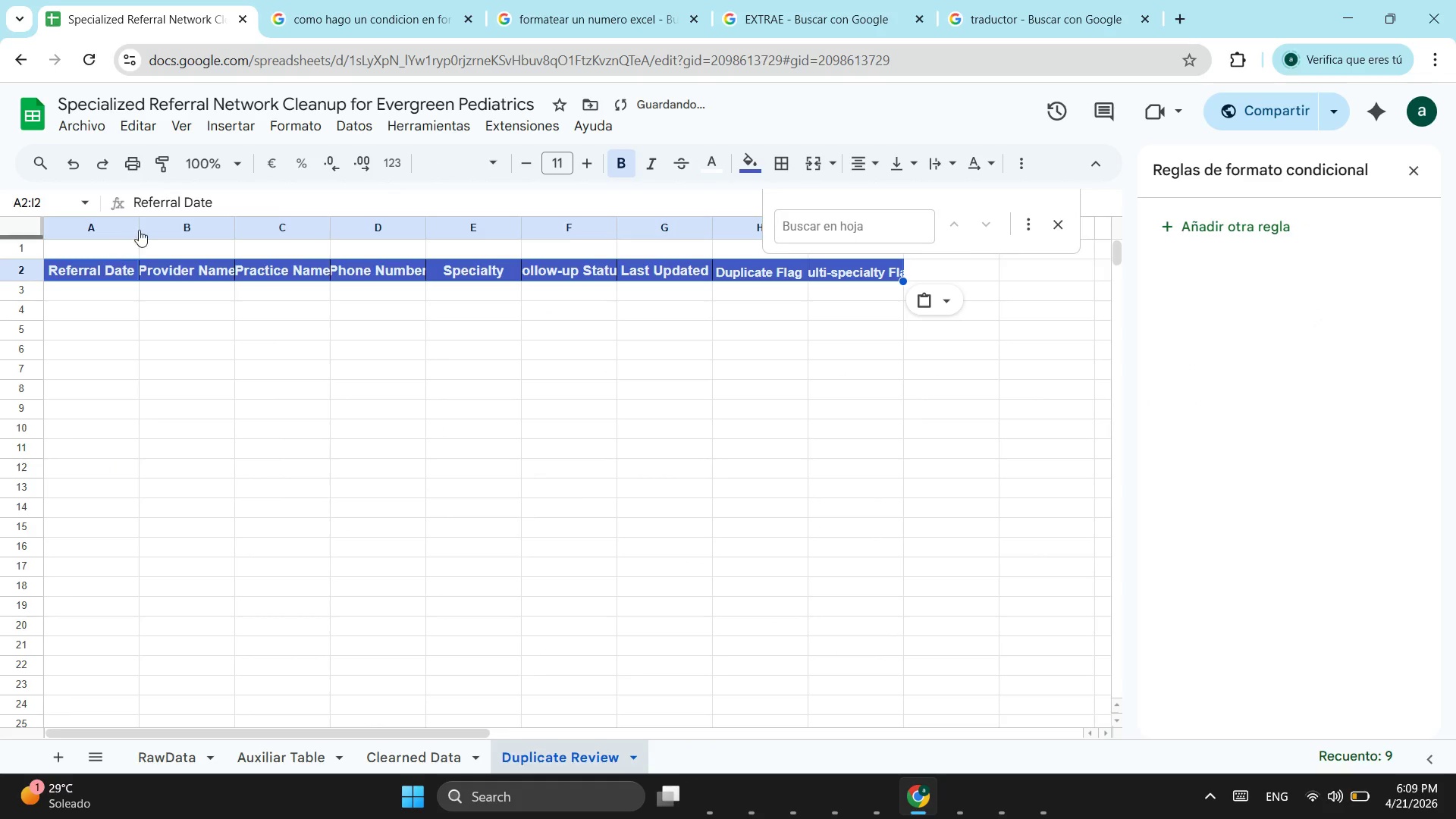 
left_click_drag(start_coordinate=[140, 228], to_coordinate=[164, 234])
 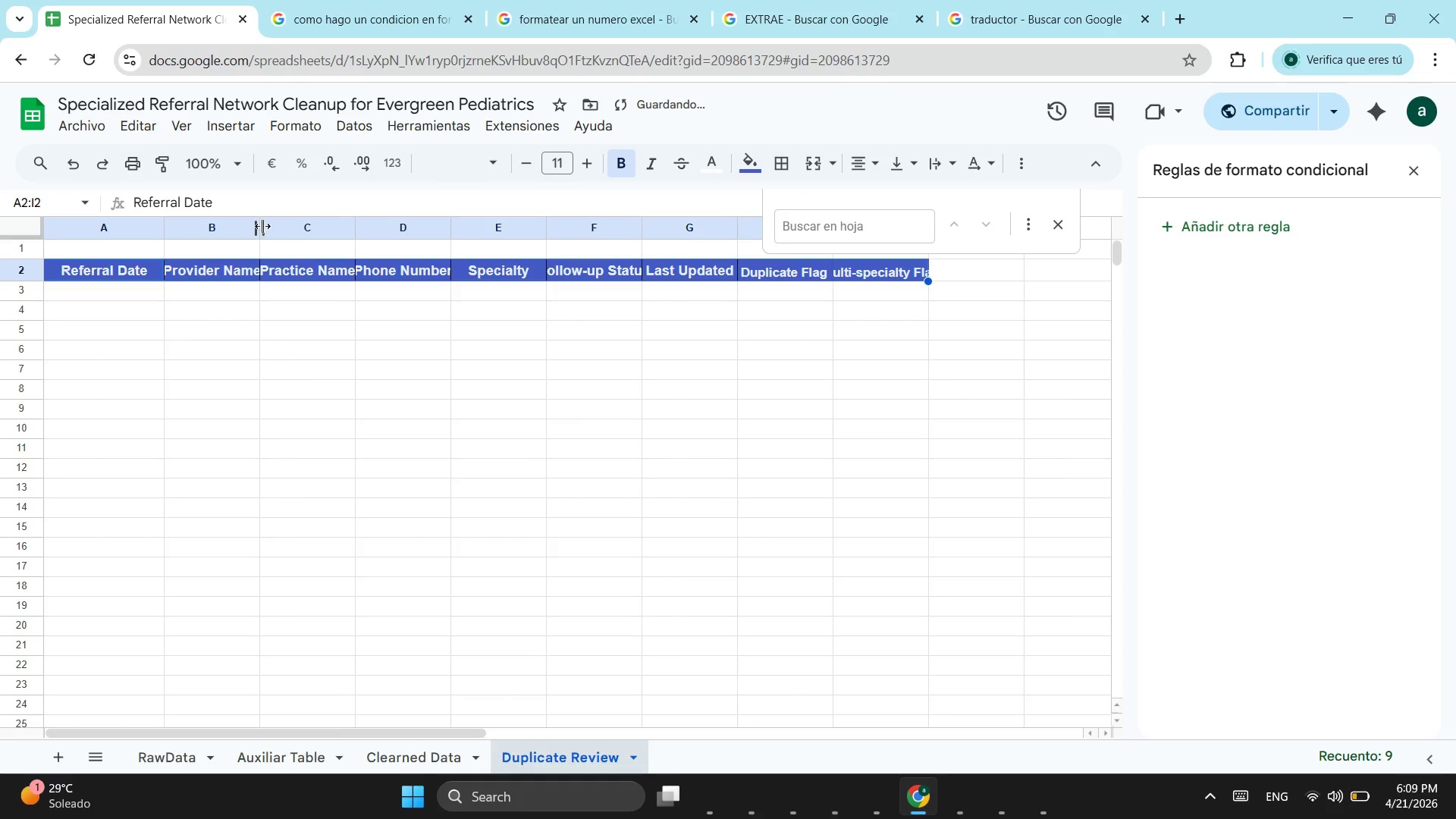 
left_click_drag(start_coordinate=[260, 223], to_coordinate=[272, 224])
 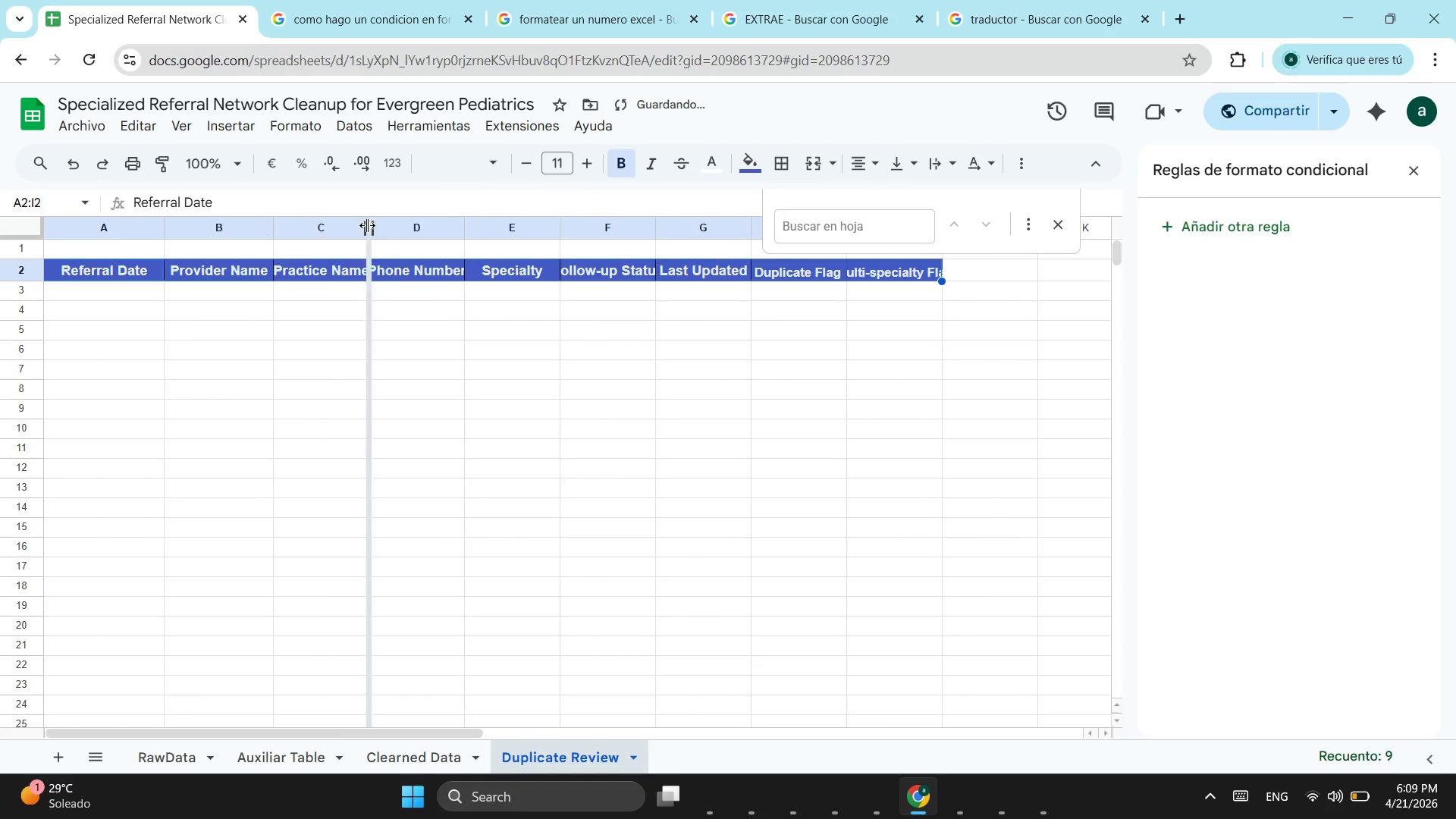 
left_click_drag(start_coordinate=[364, 223], to_coordinate=[381, 227])
 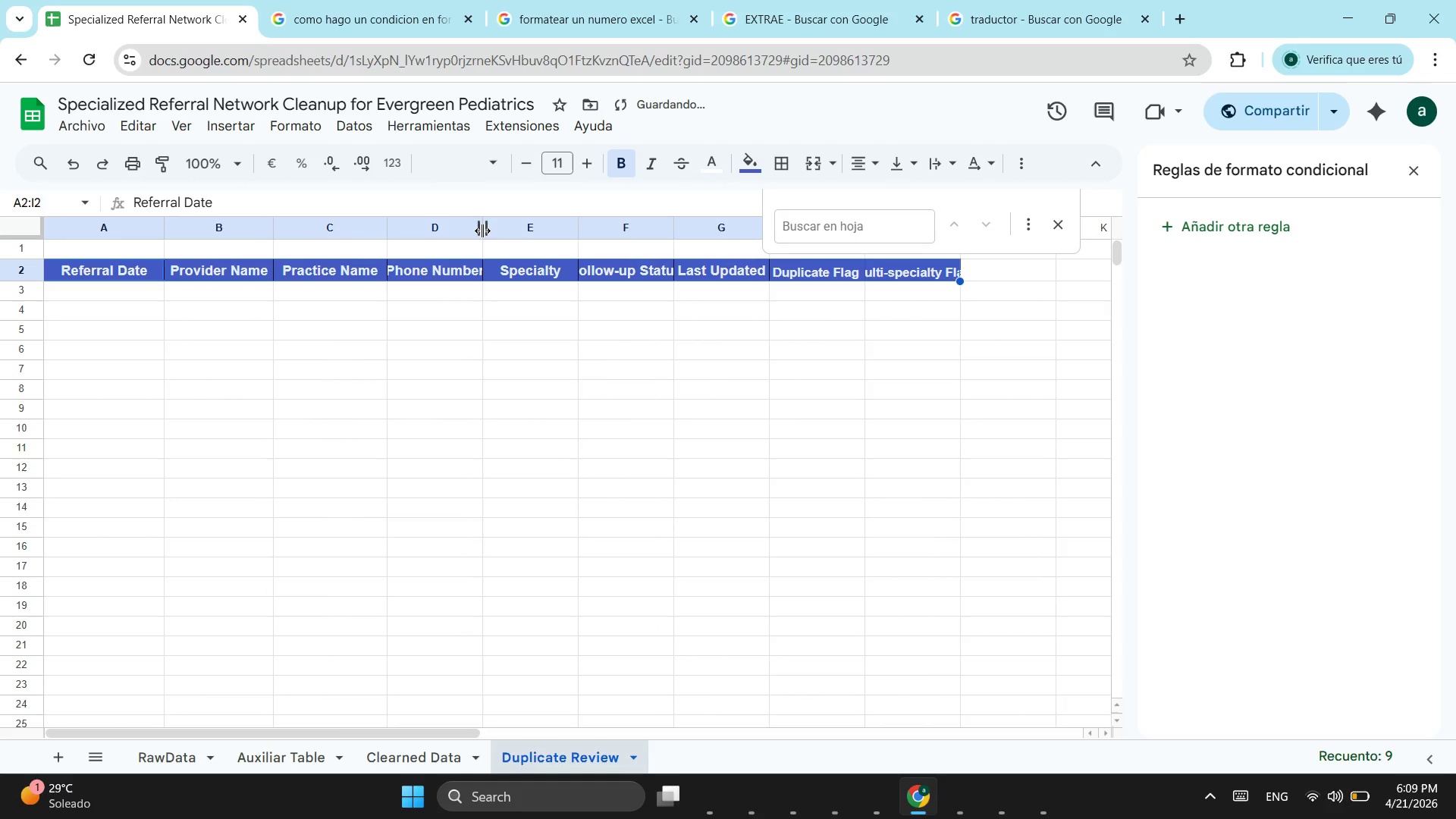 
left_click_drag(start_coordinate=[482, 231], to_coordinate=[487, 235])
 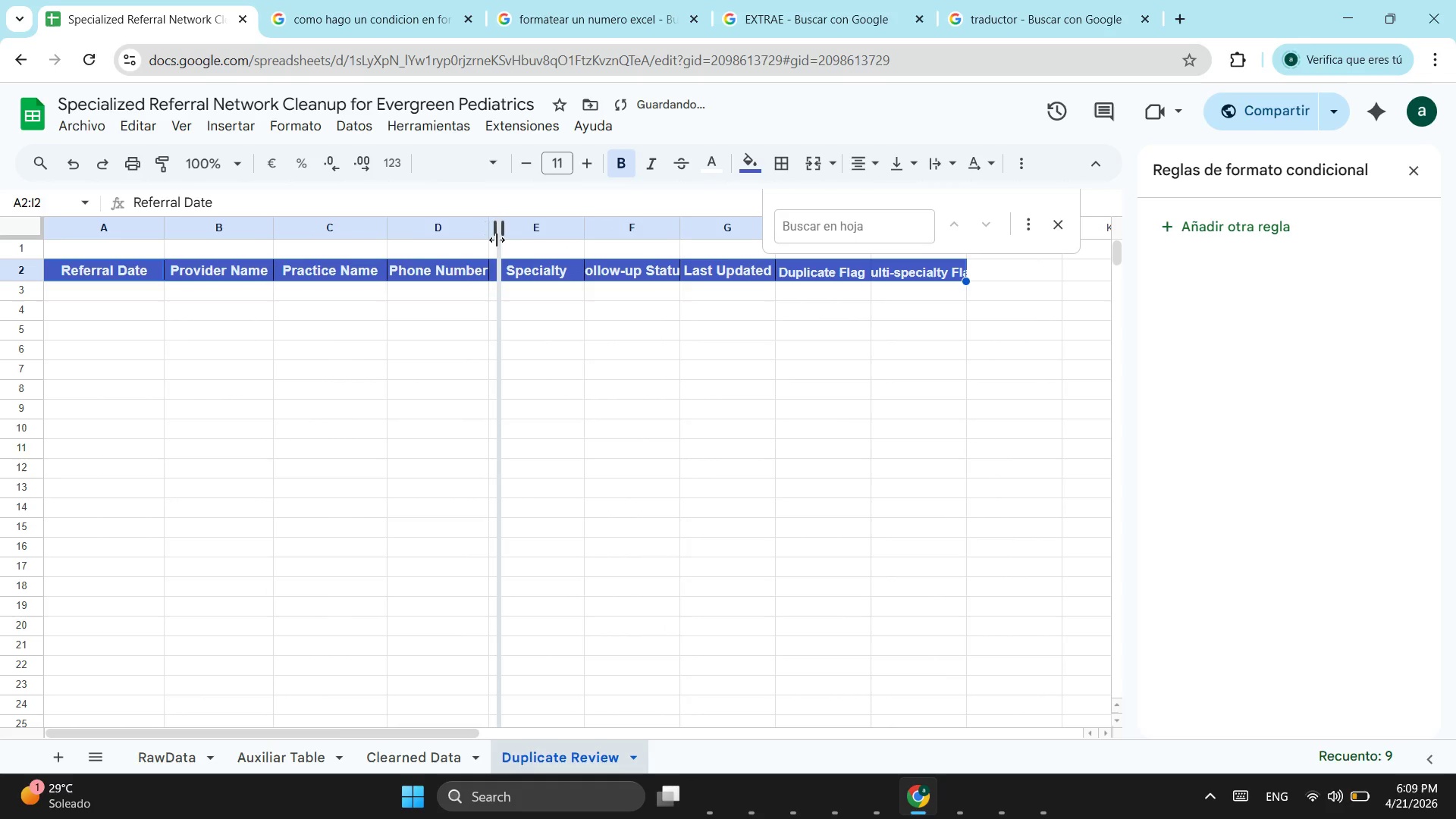 
left_click_drag(start_coordinate=[487, 235], to_coordinate=[497, 240])
 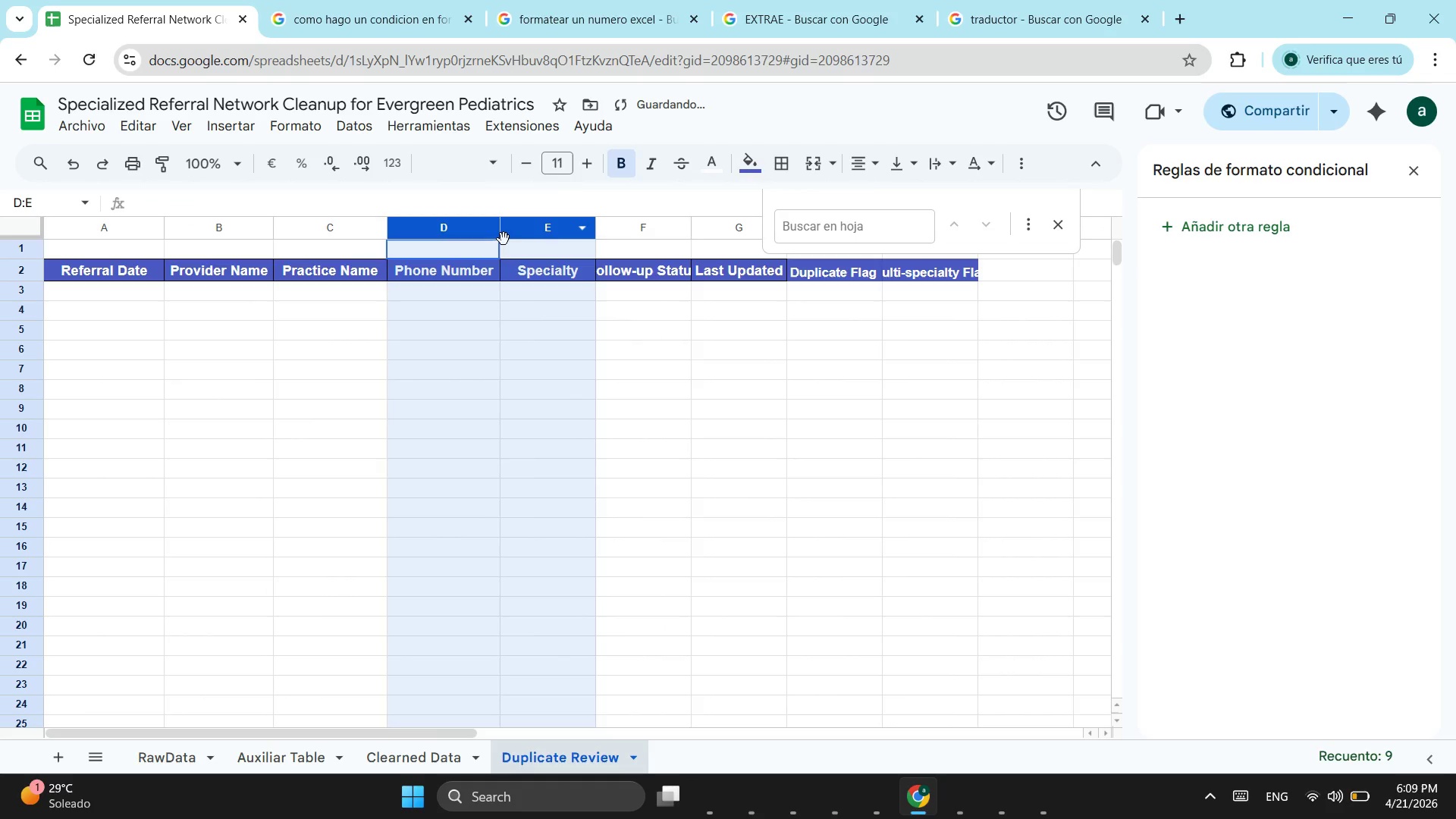 
left_click_drag(start_coordinate=[498, 239], to_coordinate=[504, 239])
 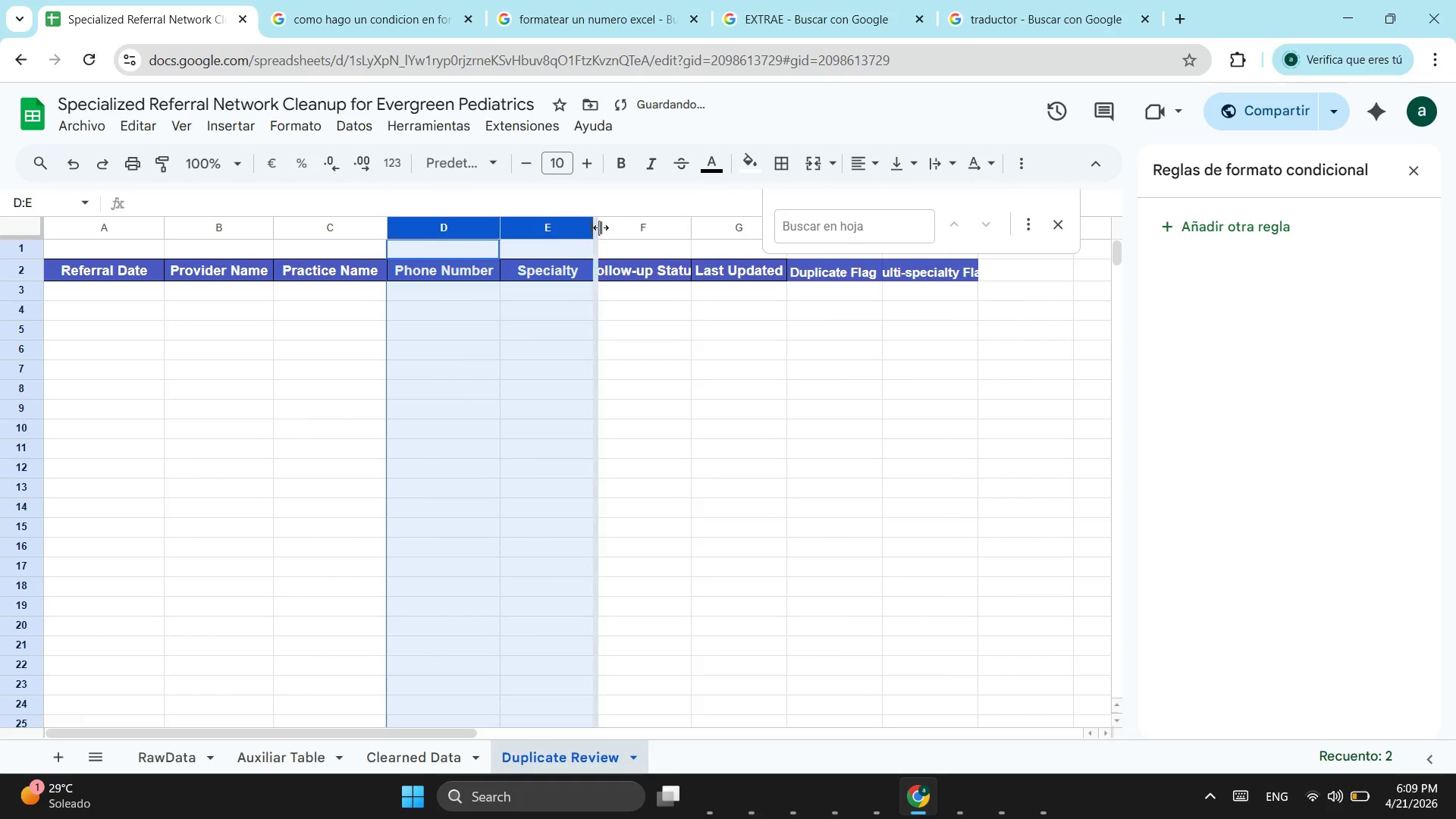 
left_click_drag(start_coordinate=[595, 228], to_coordinate=[610, 228])
 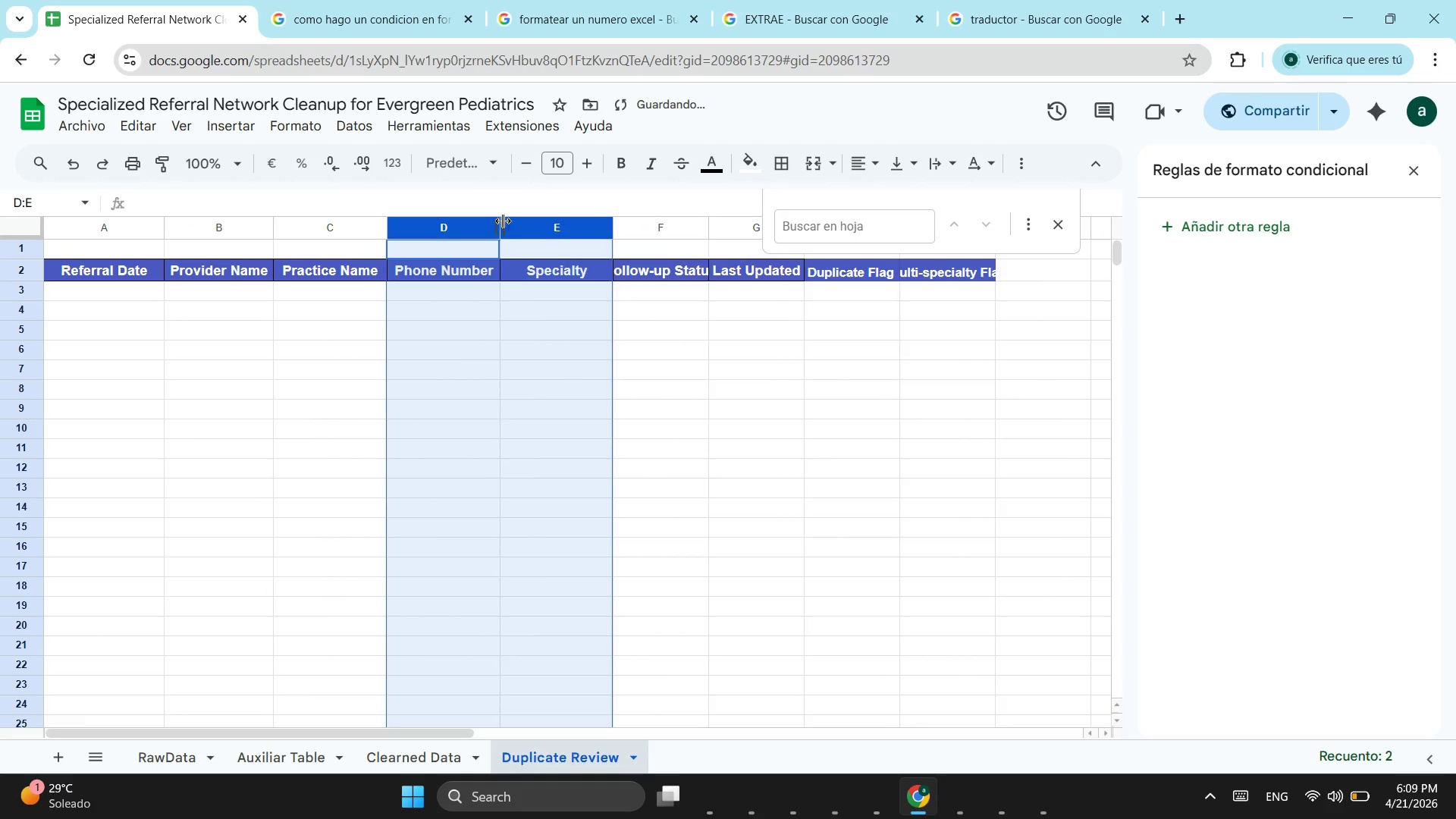 
left_click_drag(start_coordinate=[501, 221], to_coordinate=[521, 232])
 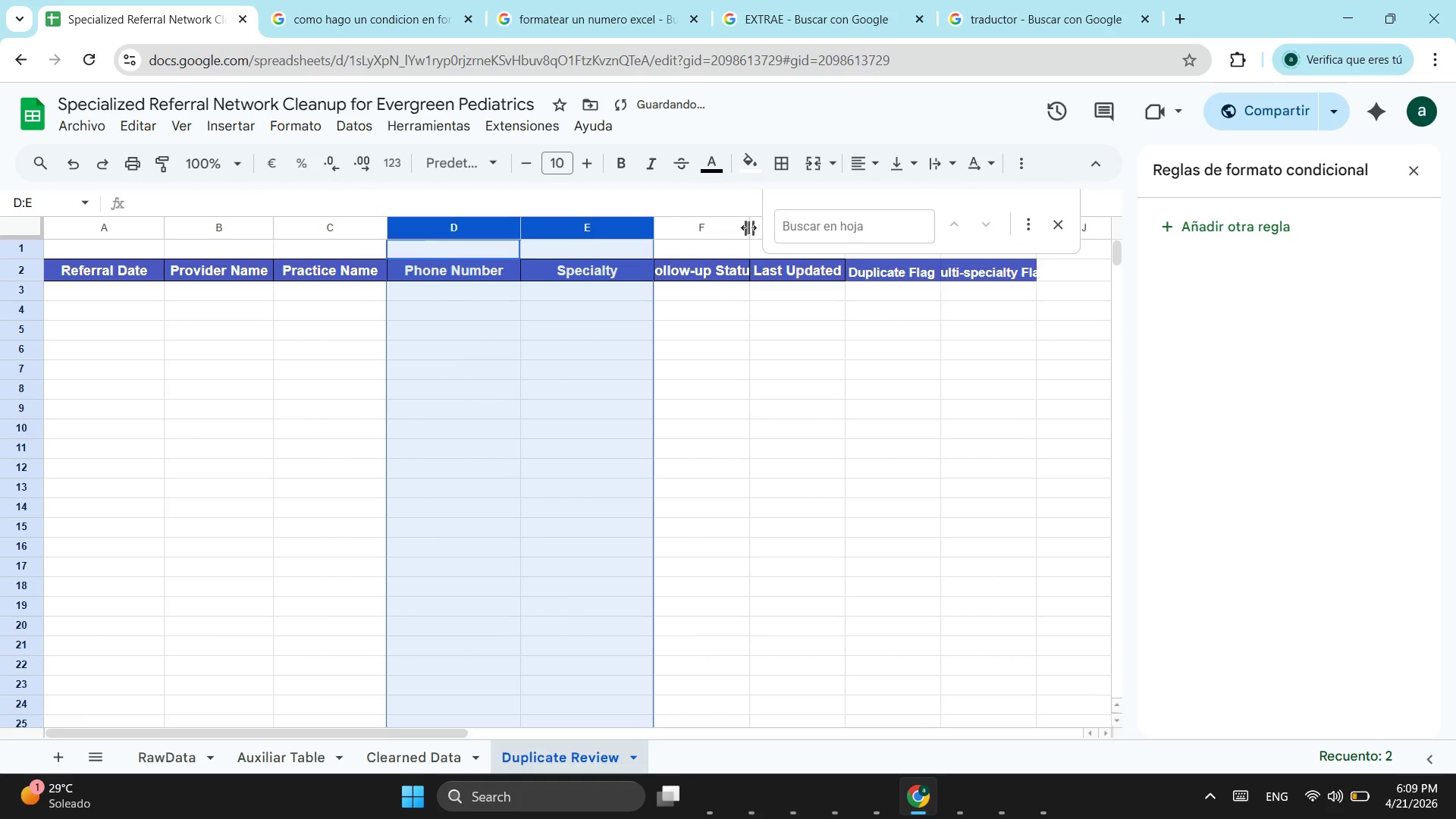 
left_click_drag(start_coordinate=[753, 228], to_coordinate=[765, 228])
 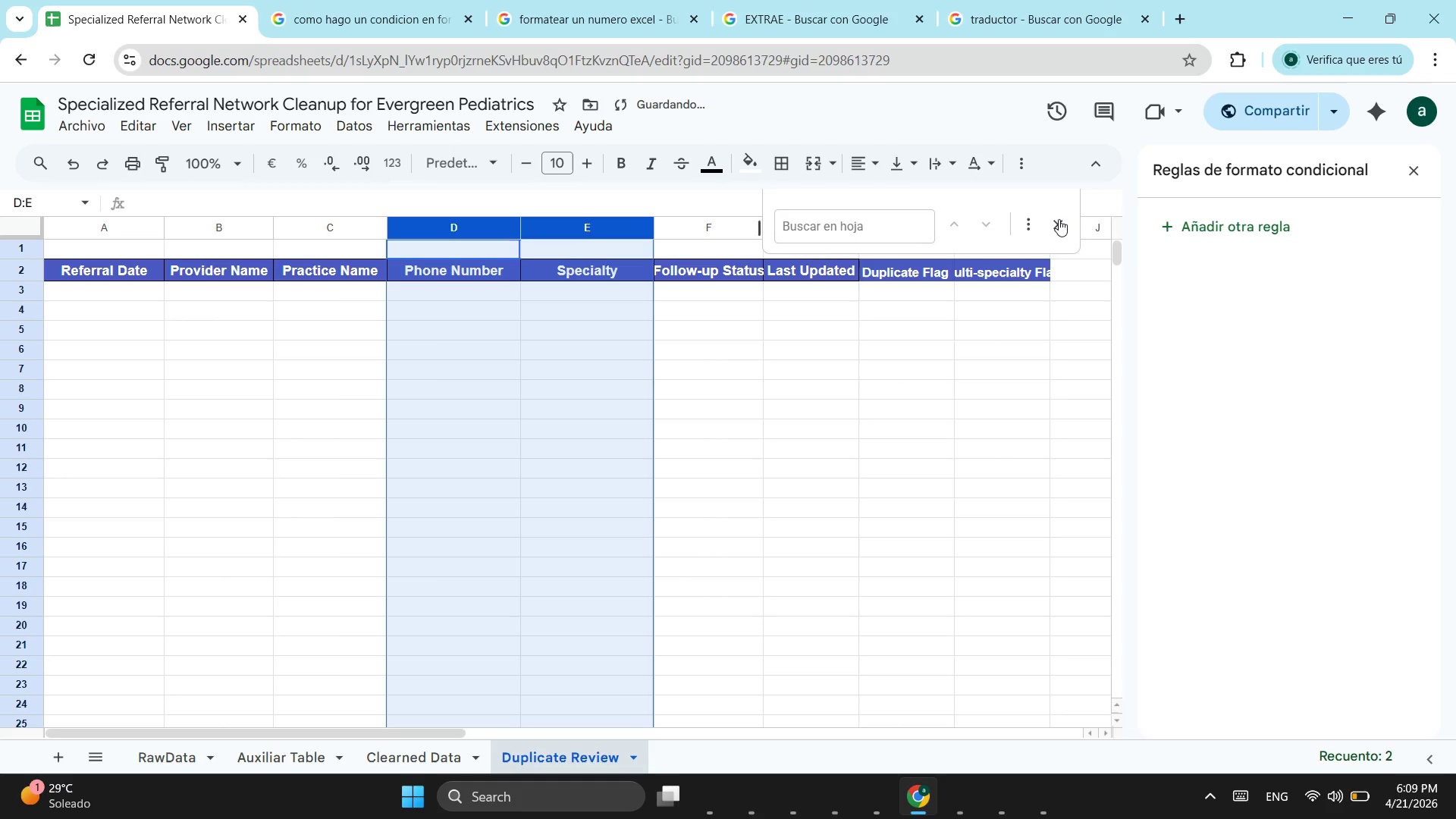 
left_click([1059, 219])
 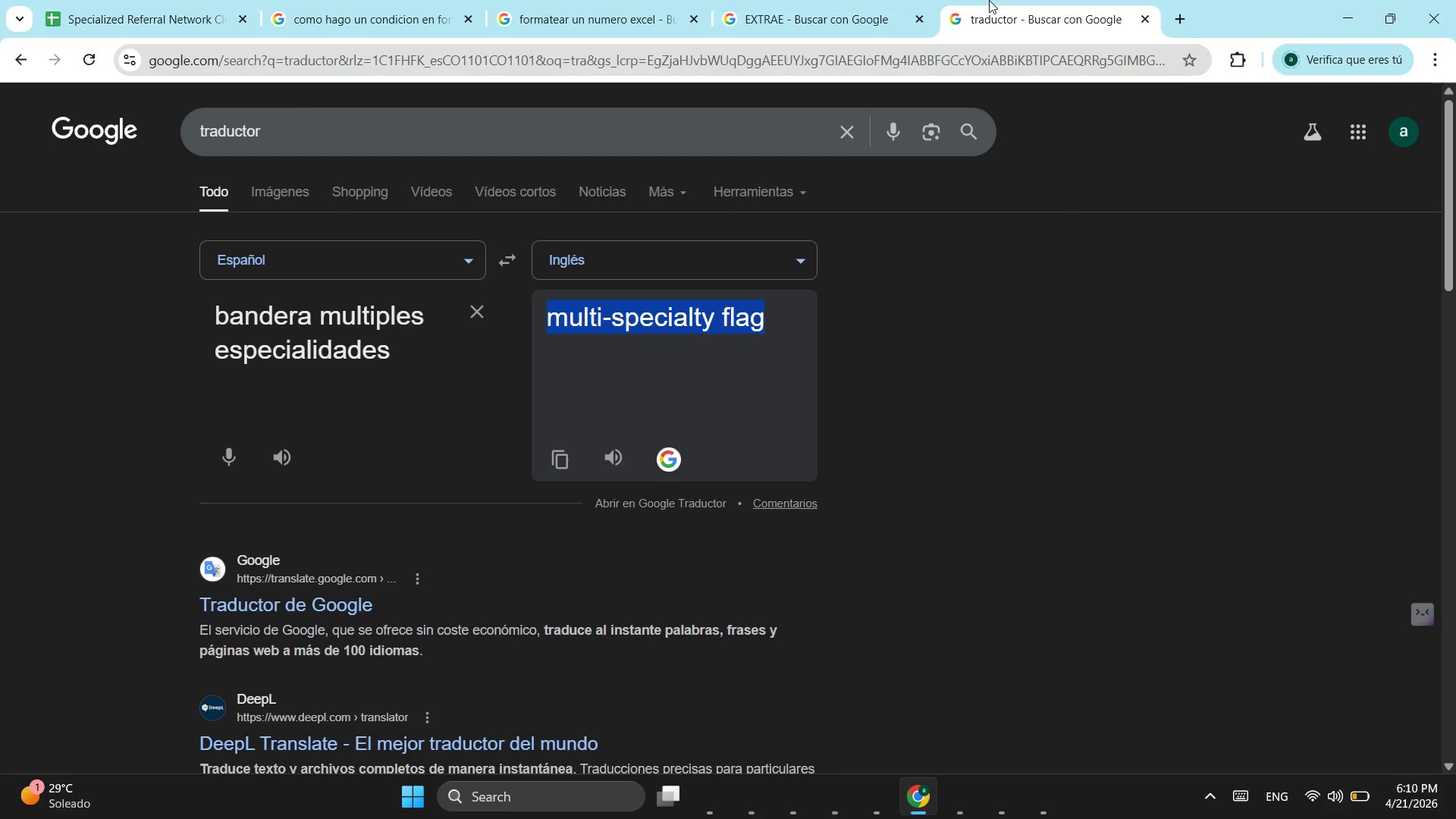 
double_click([814, 0])
 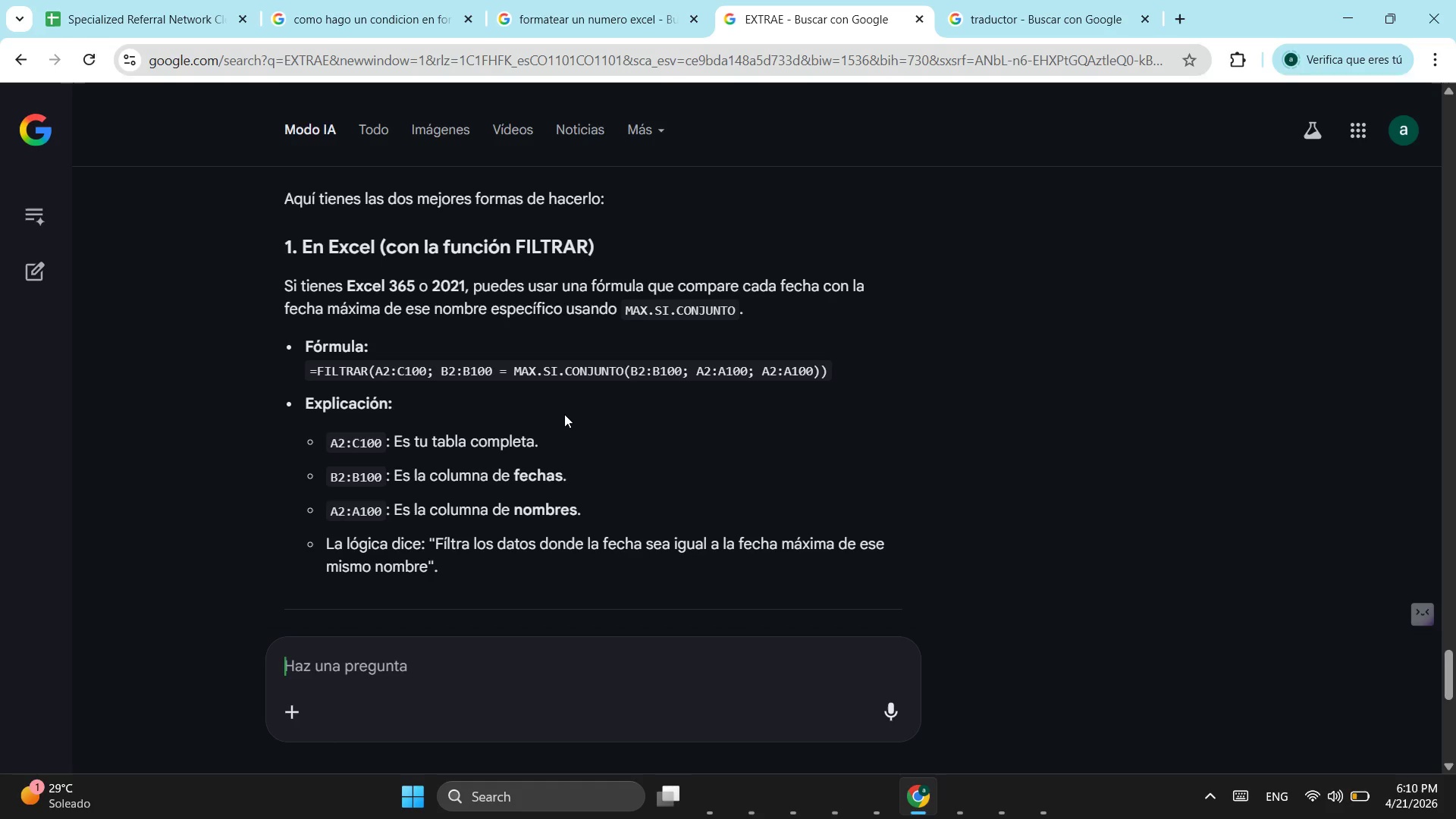 
wait(18.56)
 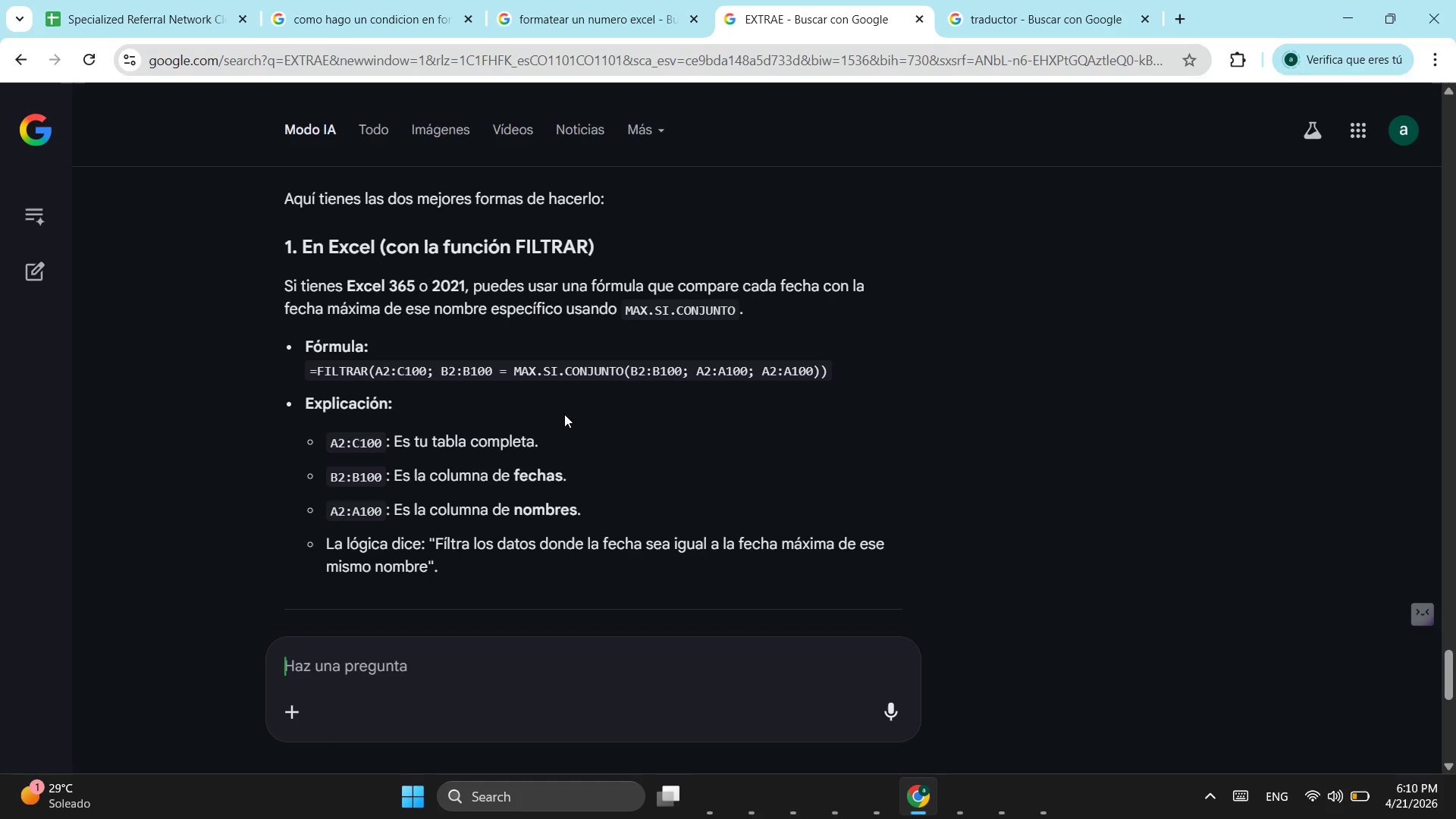 
left_click([102, 2])
 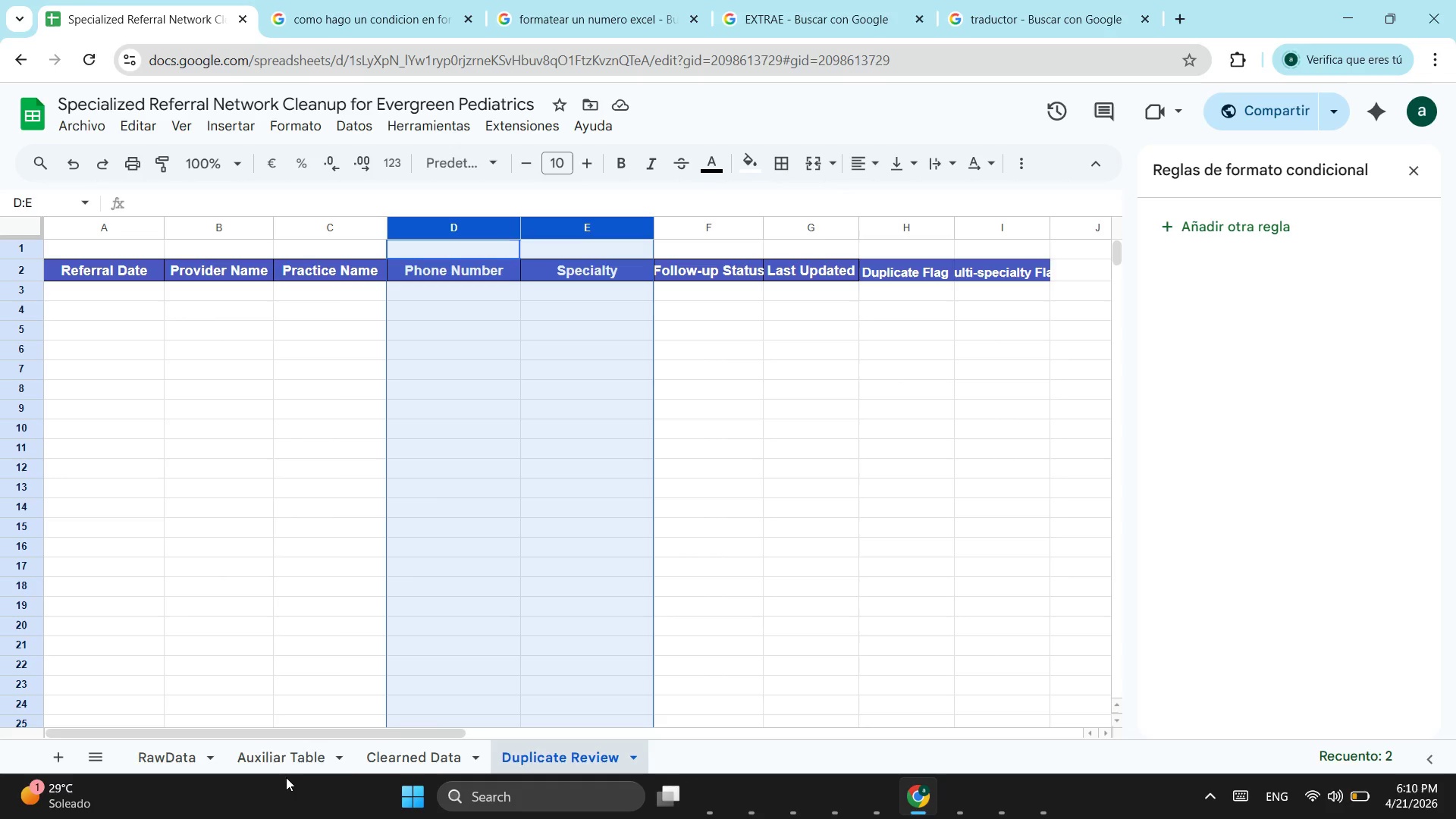 
left_click([265, 728])
 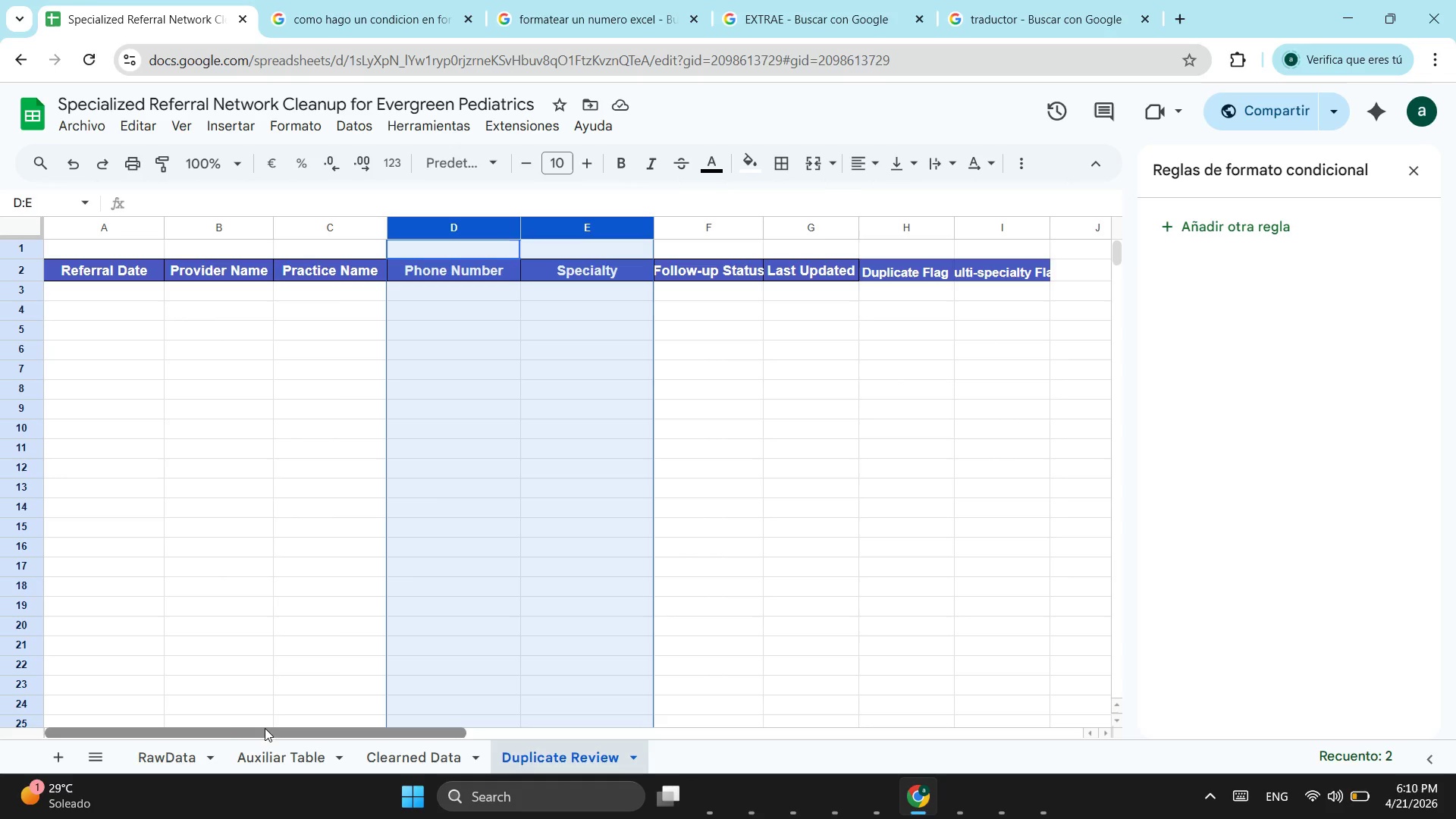 
left_click_drag(start_coordinate=[265, 728], to_coordinate=[219, 718])
 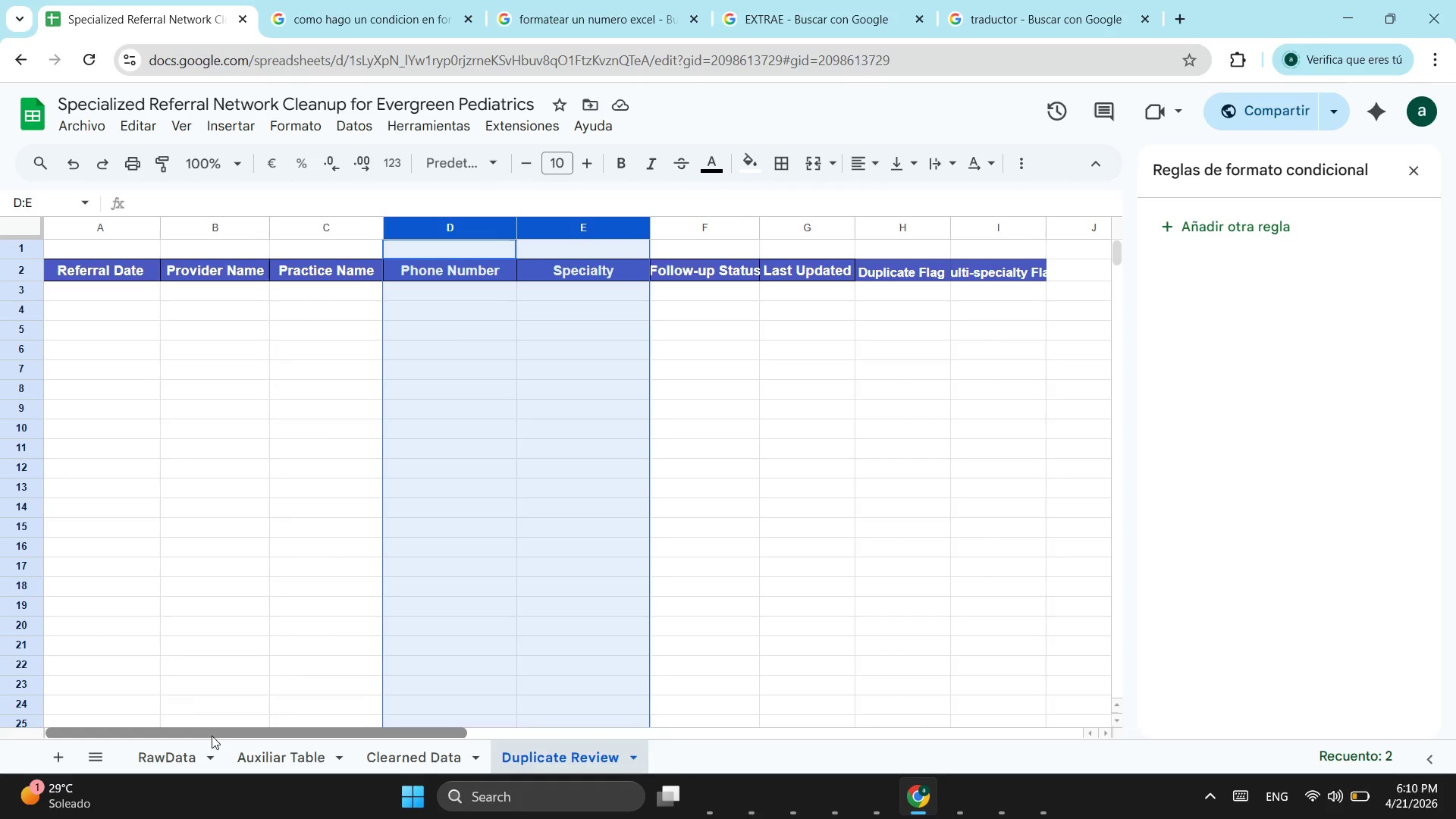 
left_click_drag(start_coordinate=[212, 736], to_coordinate=[133, 732])
 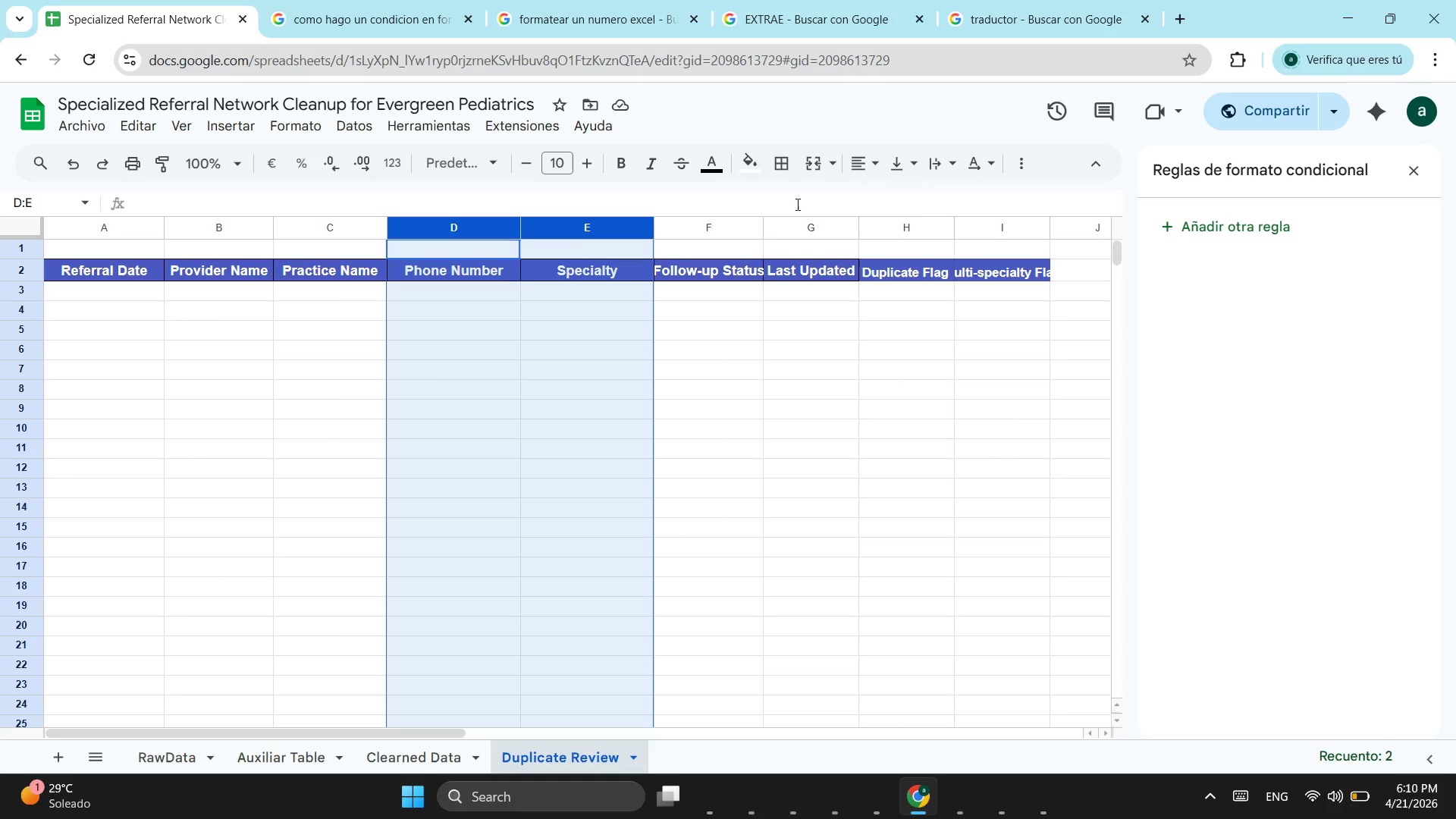 
wait(7.72)
 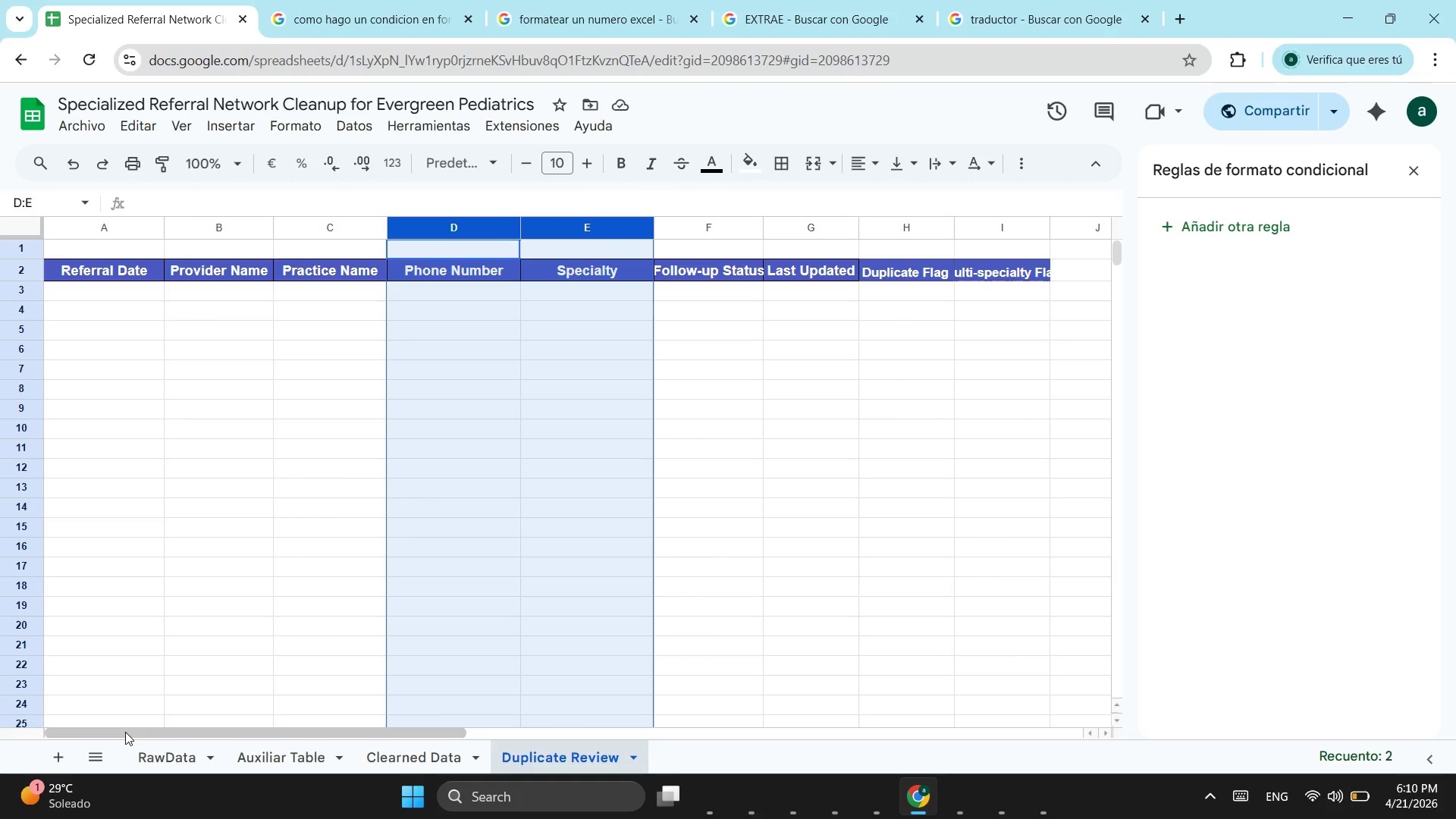 
left_click([114, 287])
 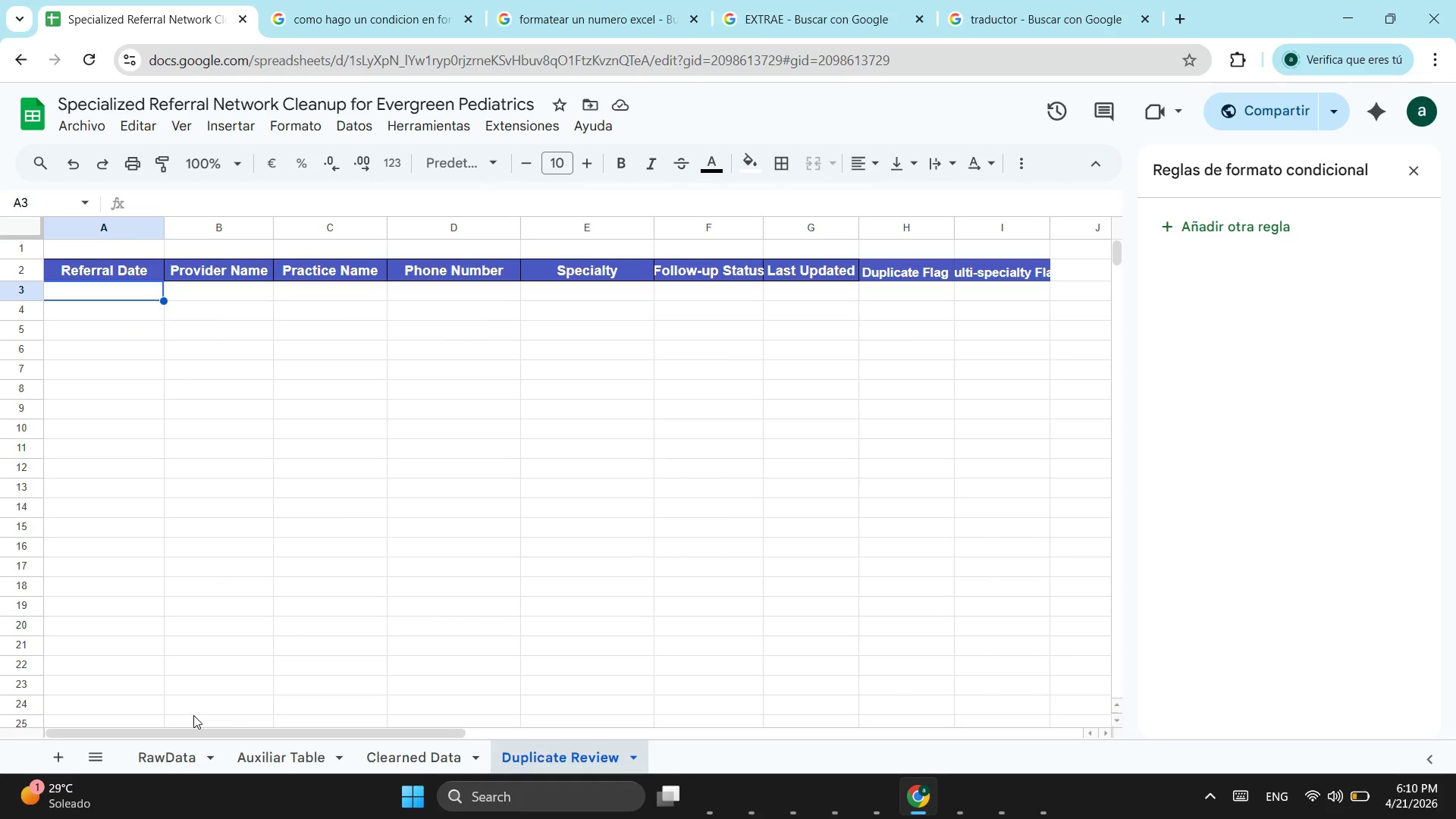 
wait(9.18)
 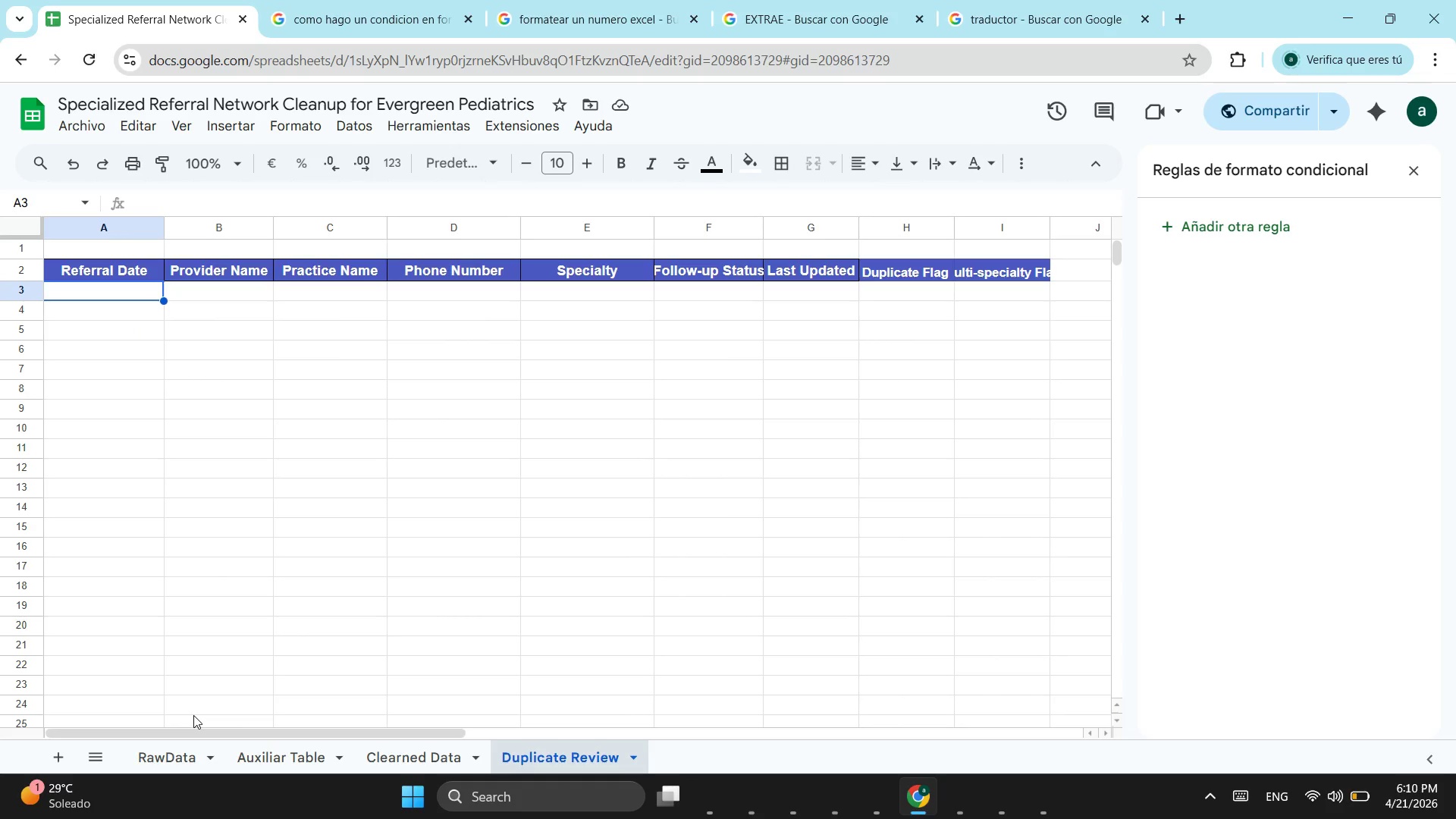 
mouse_move([369, 764])
 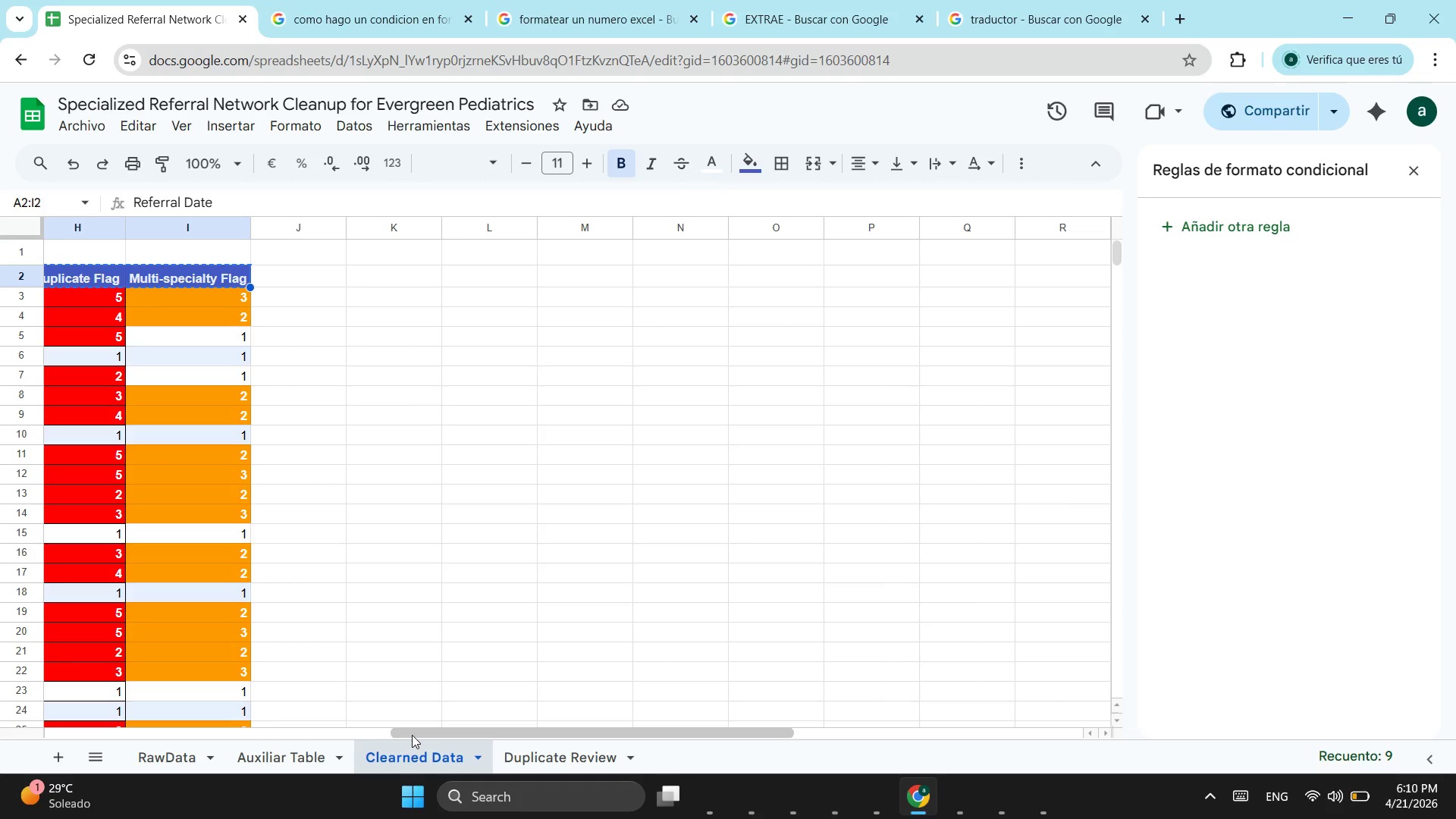 
left_click_drag(start_coordinate=[416, 735], to_coordinate=[10, 687])
 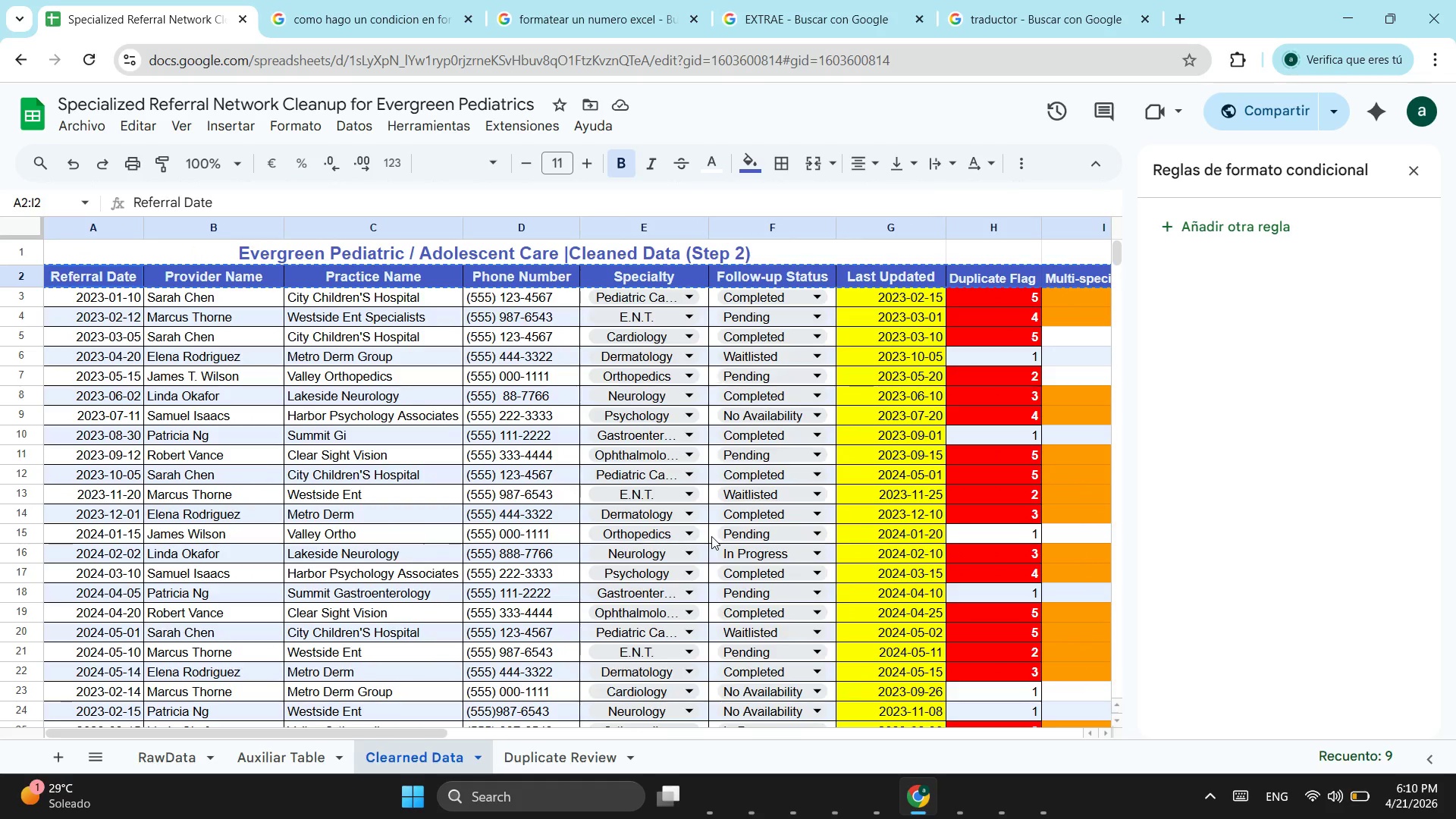 
scroll: coordinate [513, 483], scroll_direction: up, amount: 7.0
 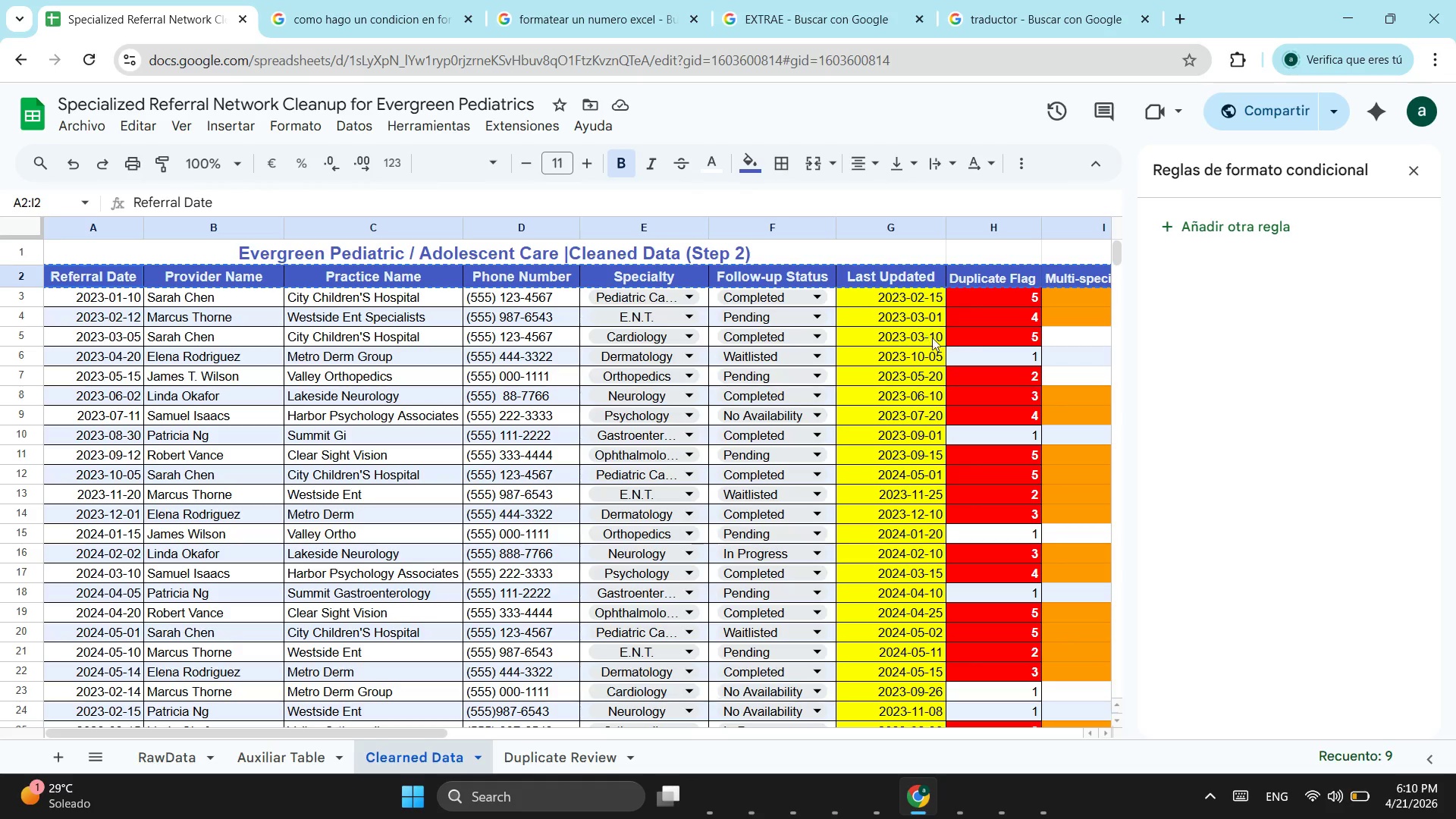 
left_click([1006, 300])
 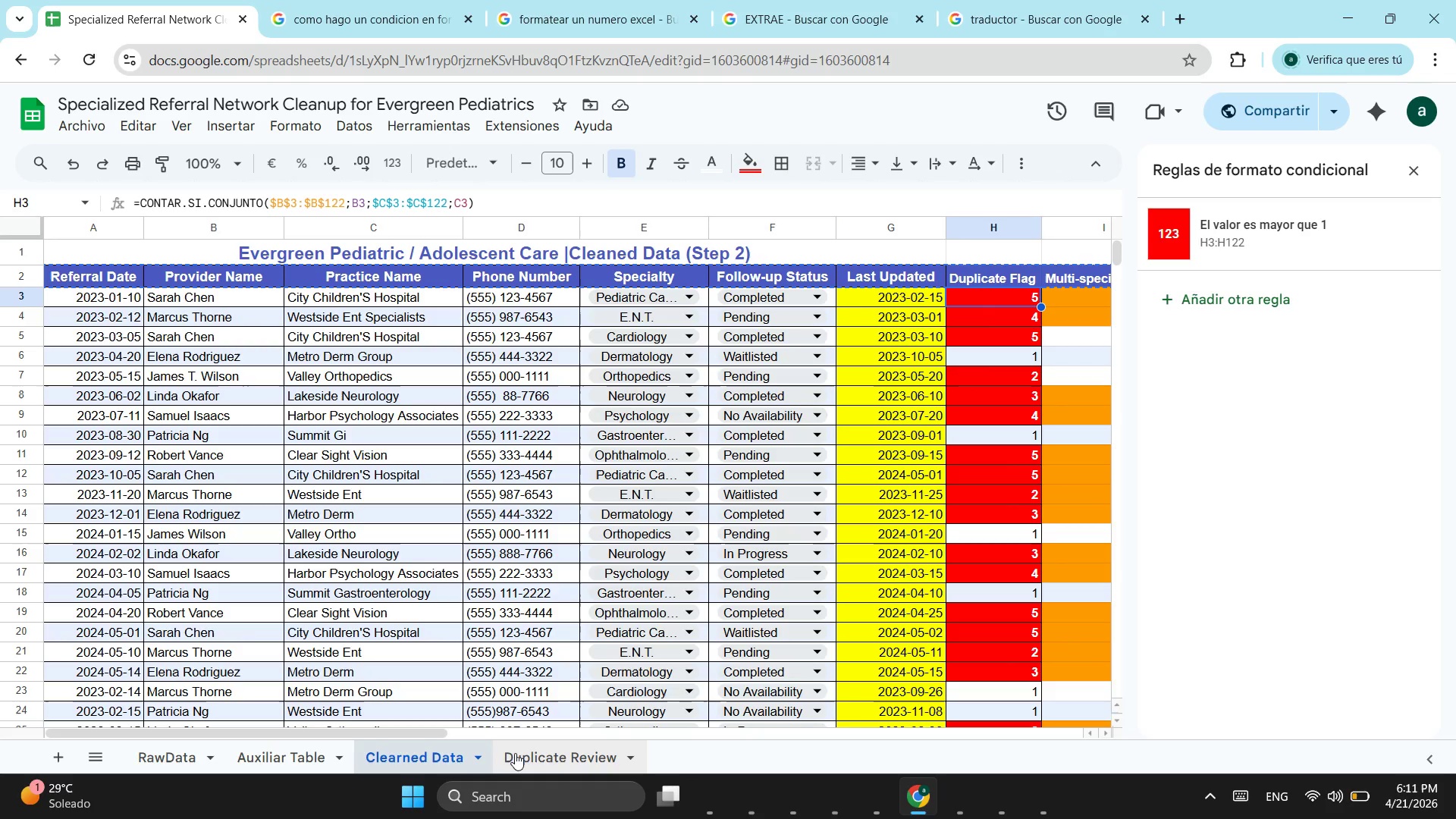 
wait(12.17)
 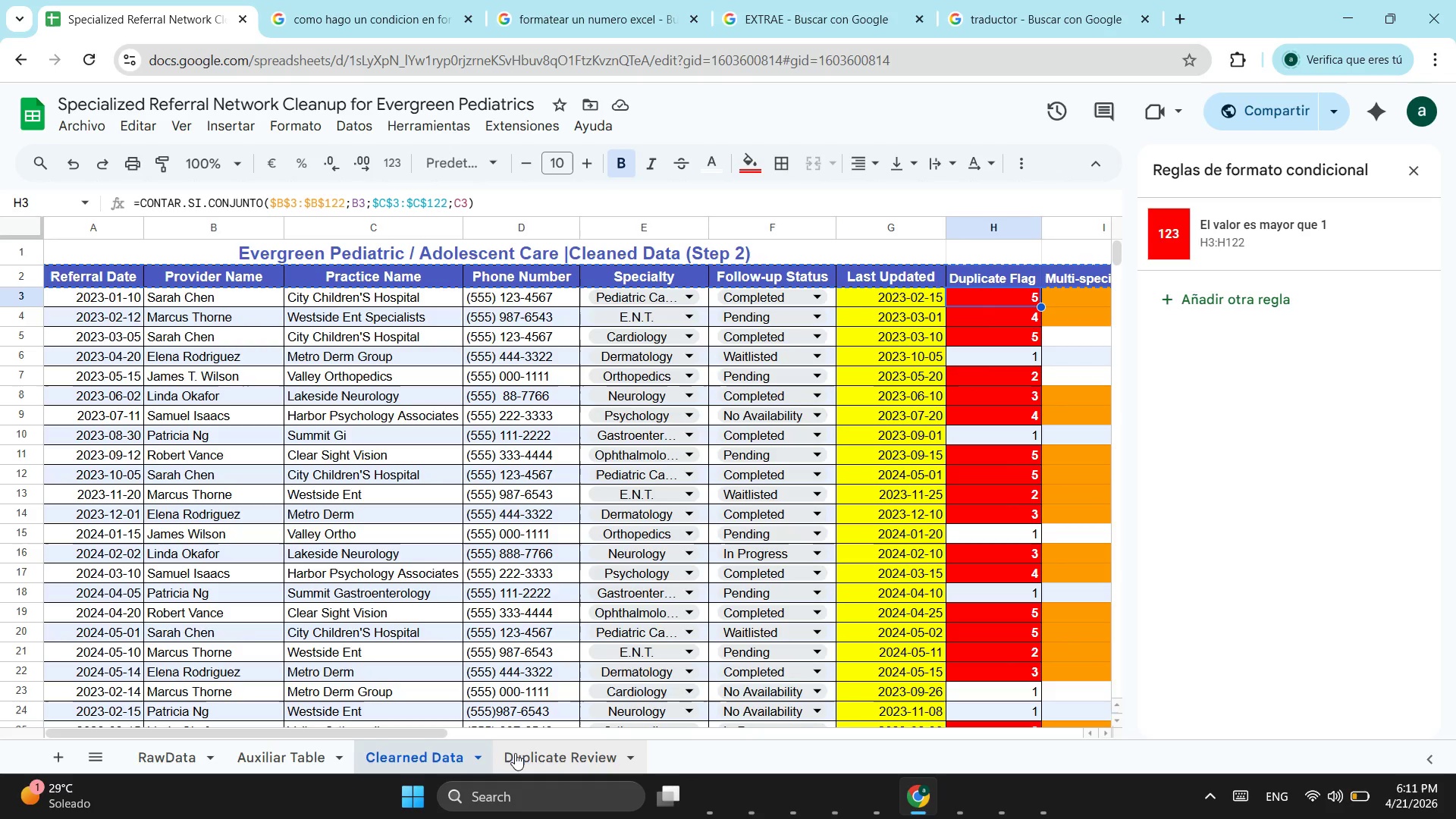 
left_click([868, 0])
 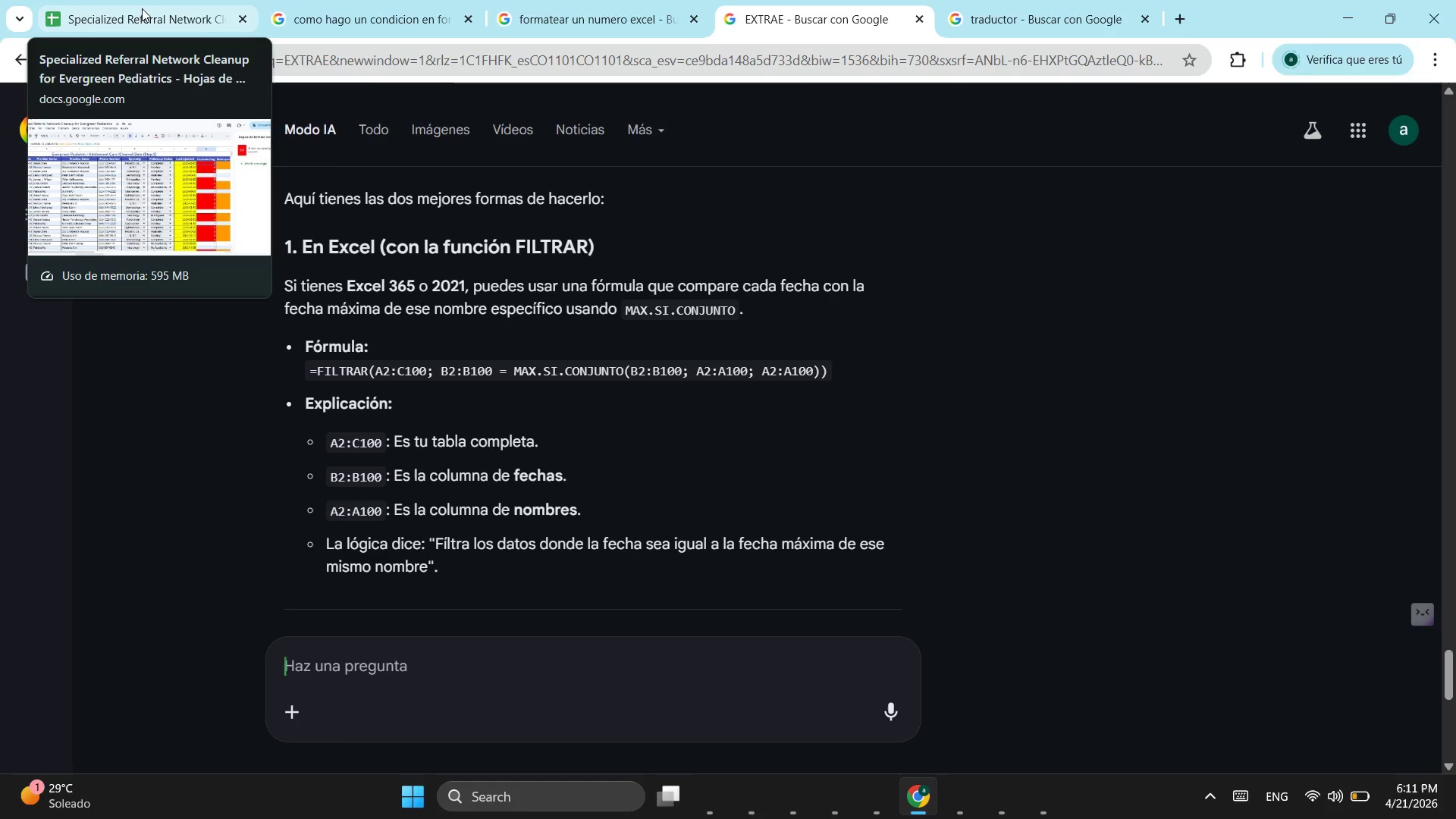 
wait(18.22)
 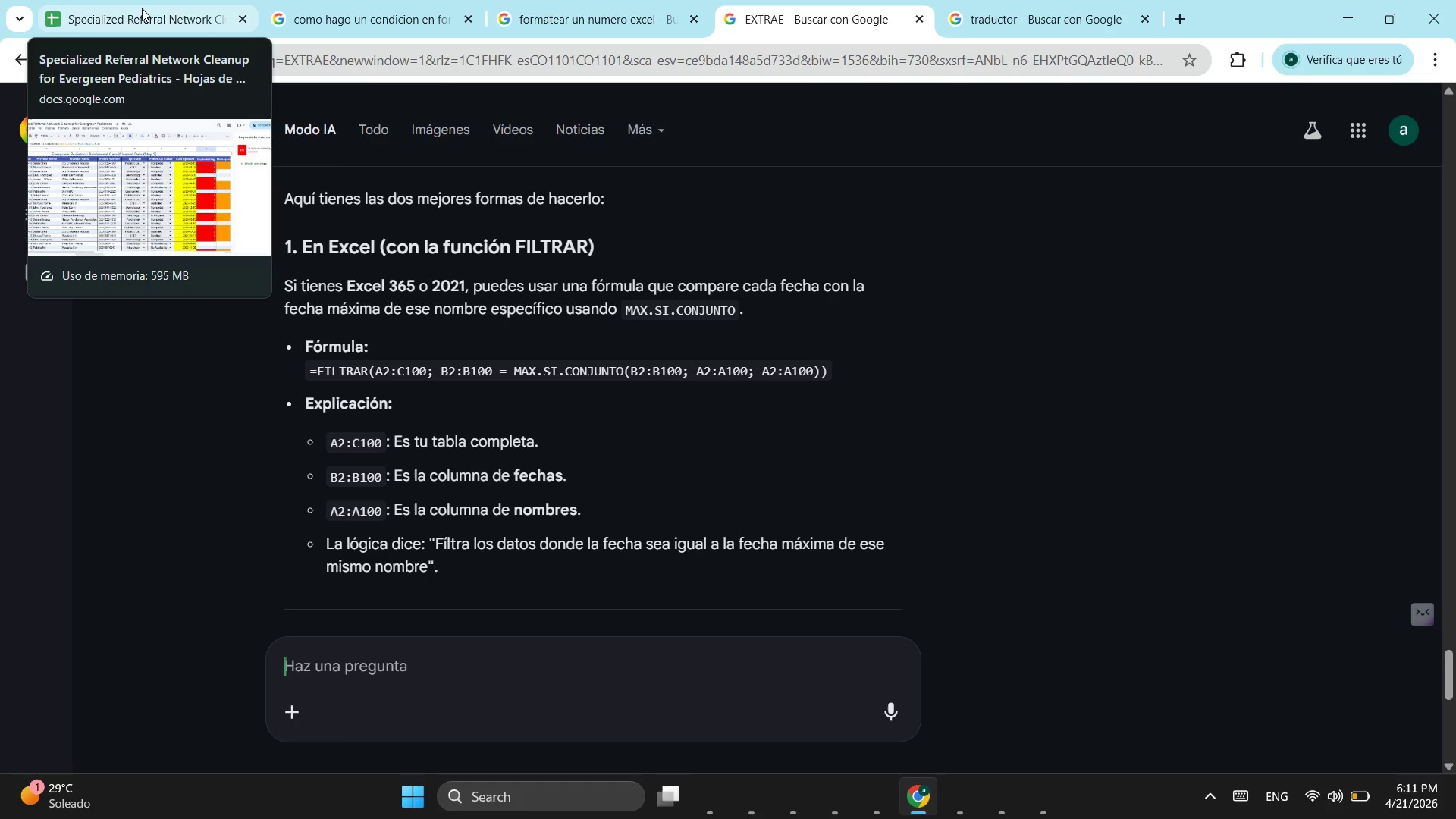 
left_click([142, 8])
 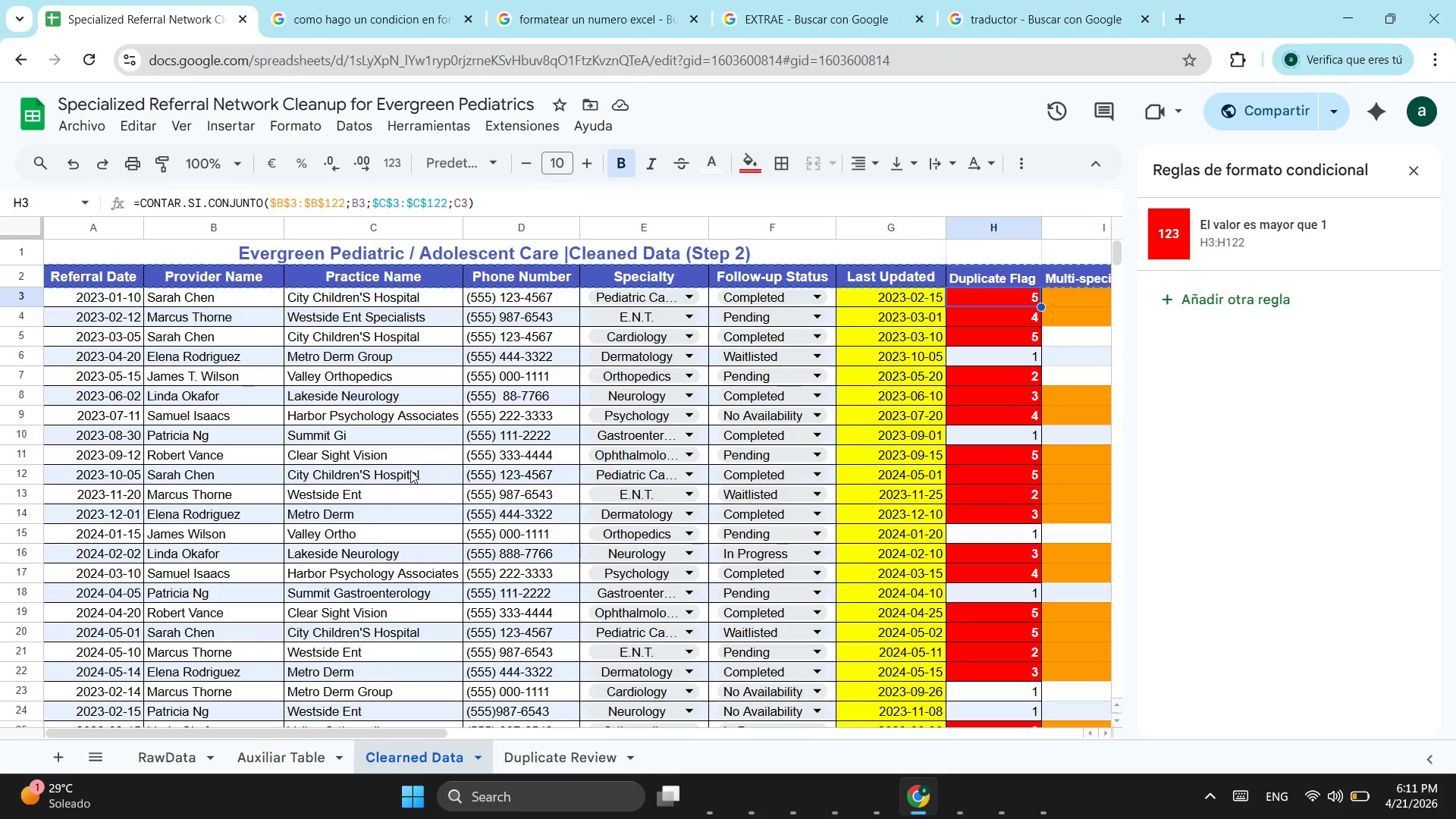 
scroll: coordinate [411, 472], scroll_direction: up, amount: 3.0
 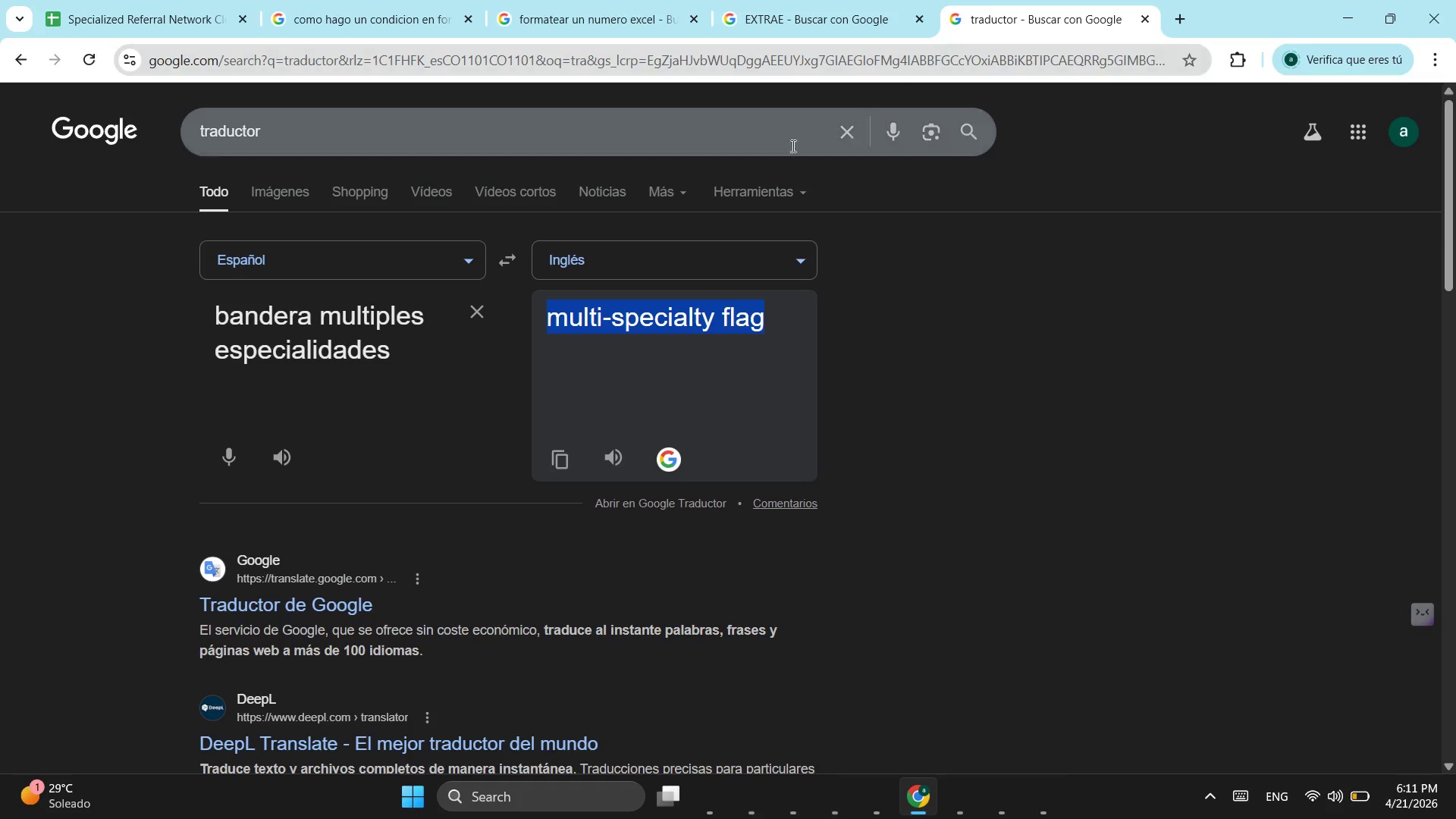 
left_click([821, 0])
 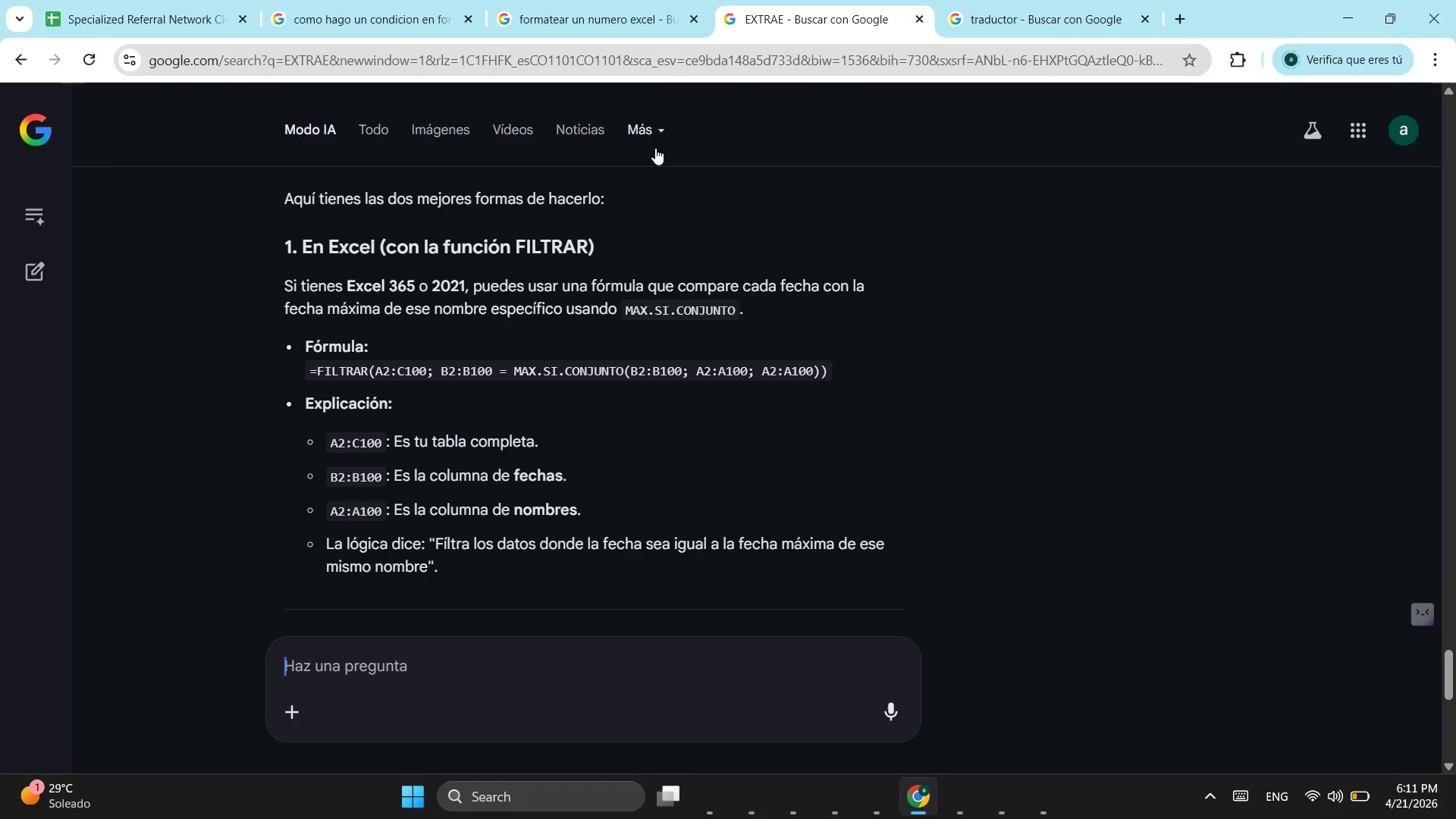 
wait(6.42)
 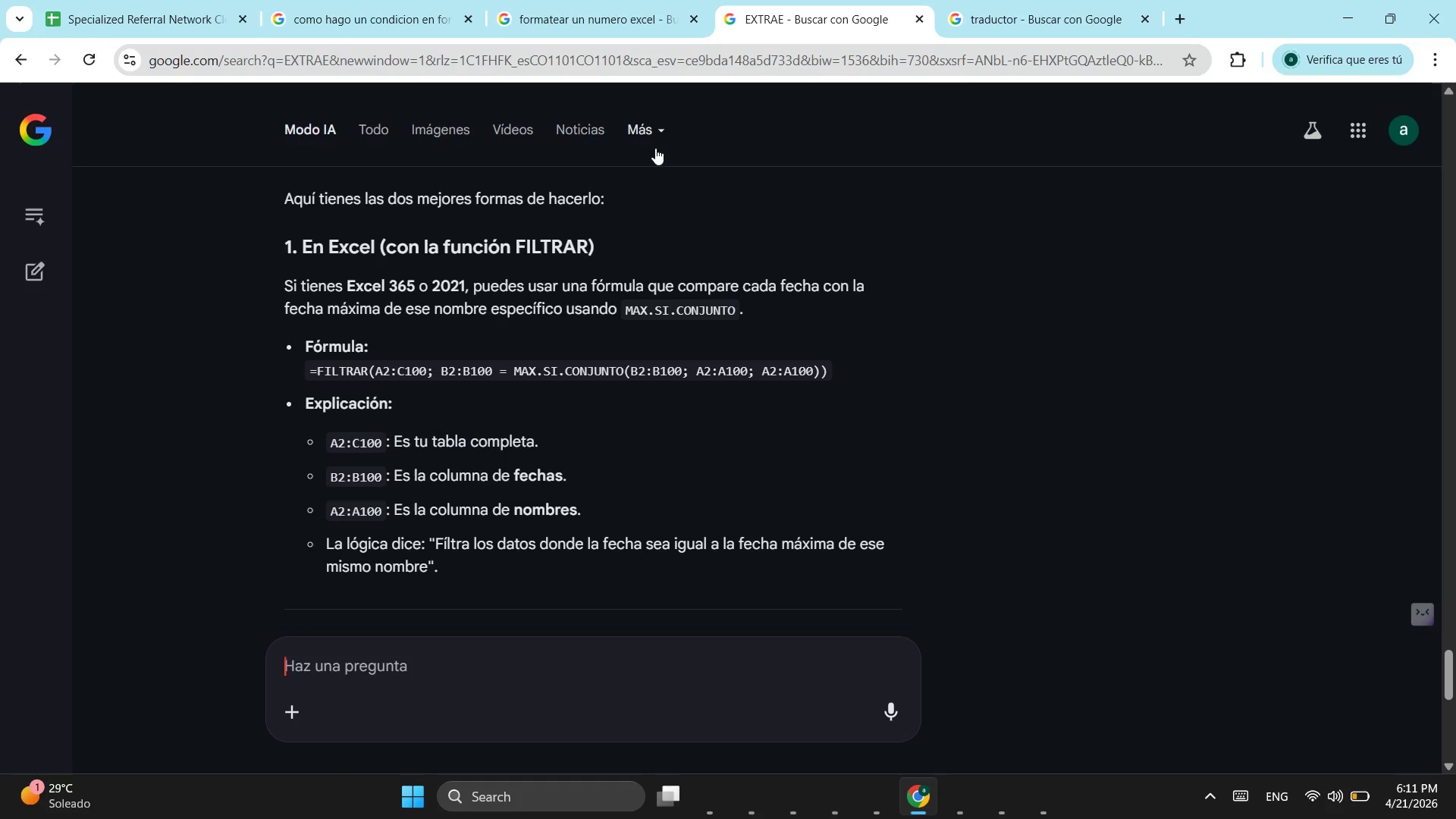 
left_click([150, 0])
 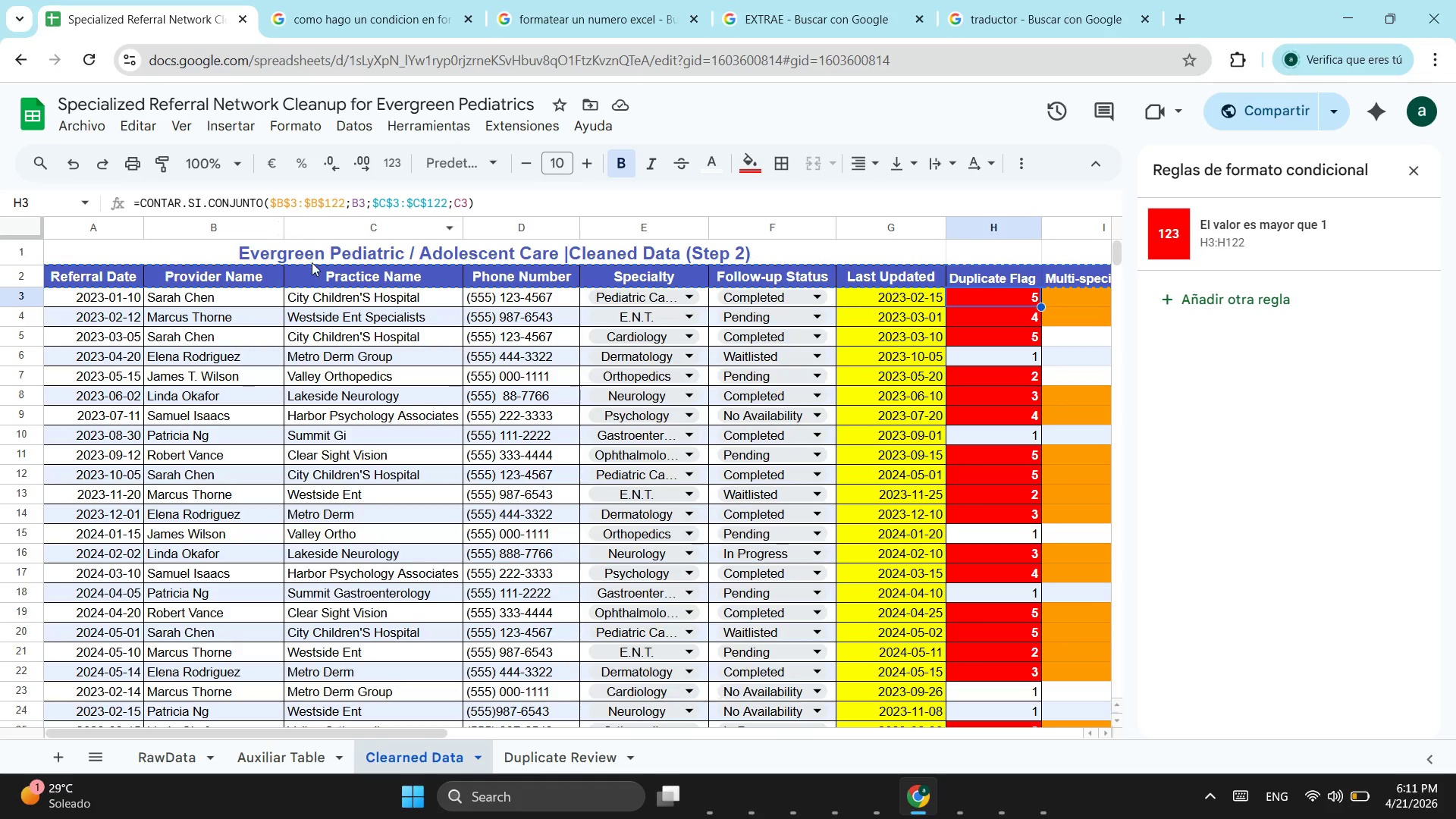 
scroll: coordinate [331, 381], scroll_direction: up, amount: 4.0
 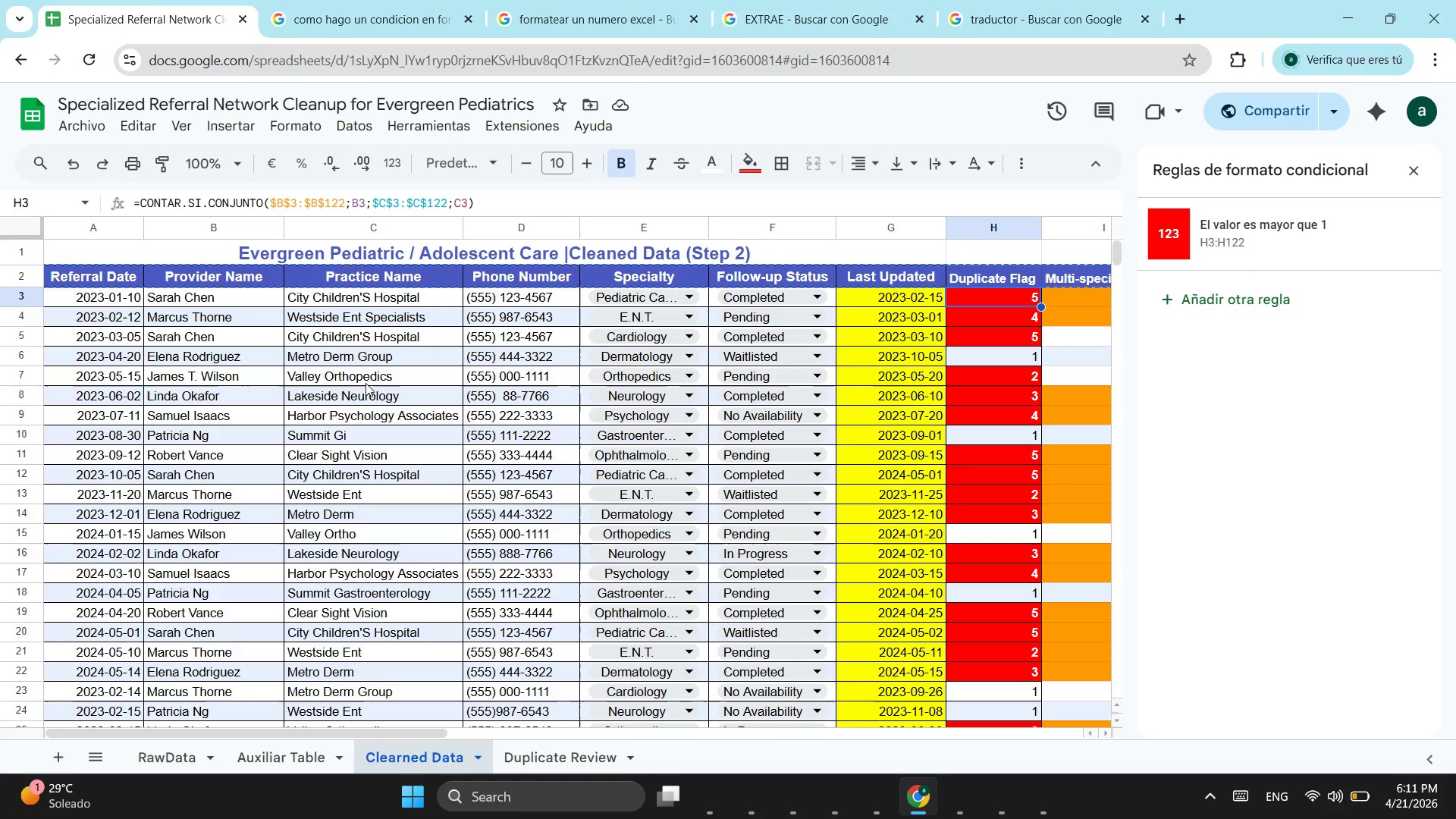 
wait(10.06)
 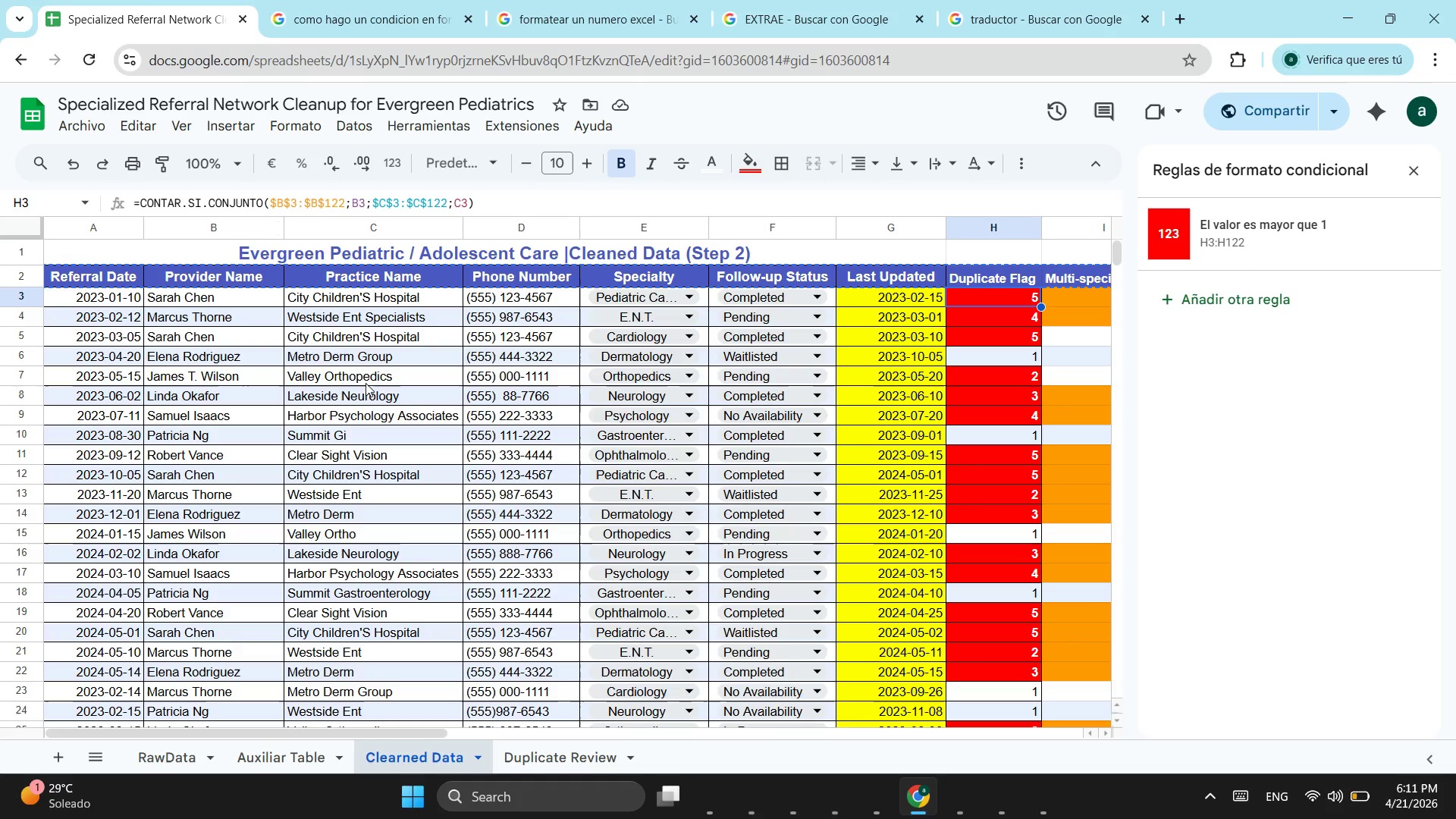 
left_click([535, 768])
 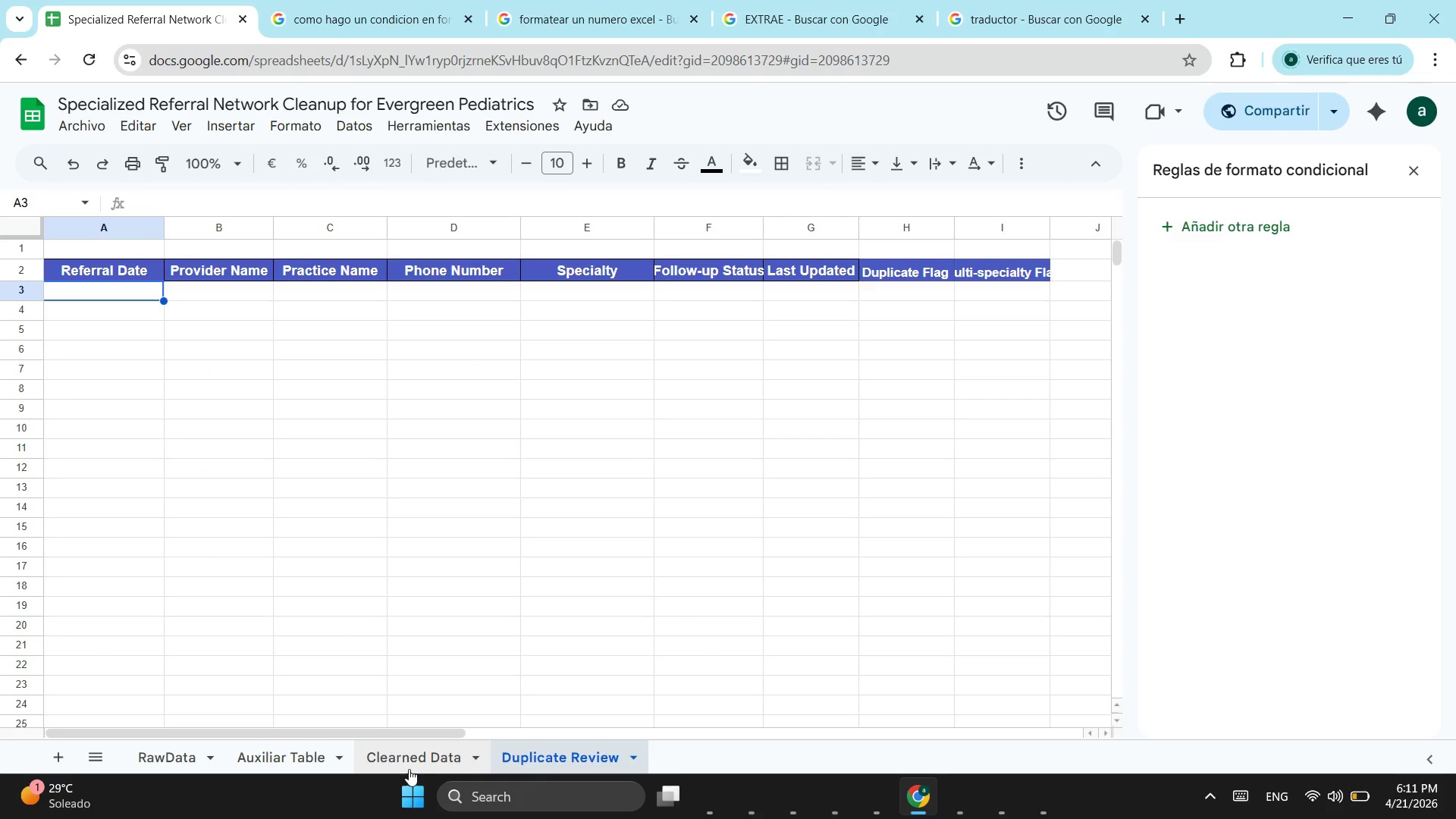 
left_click([409, 759])
 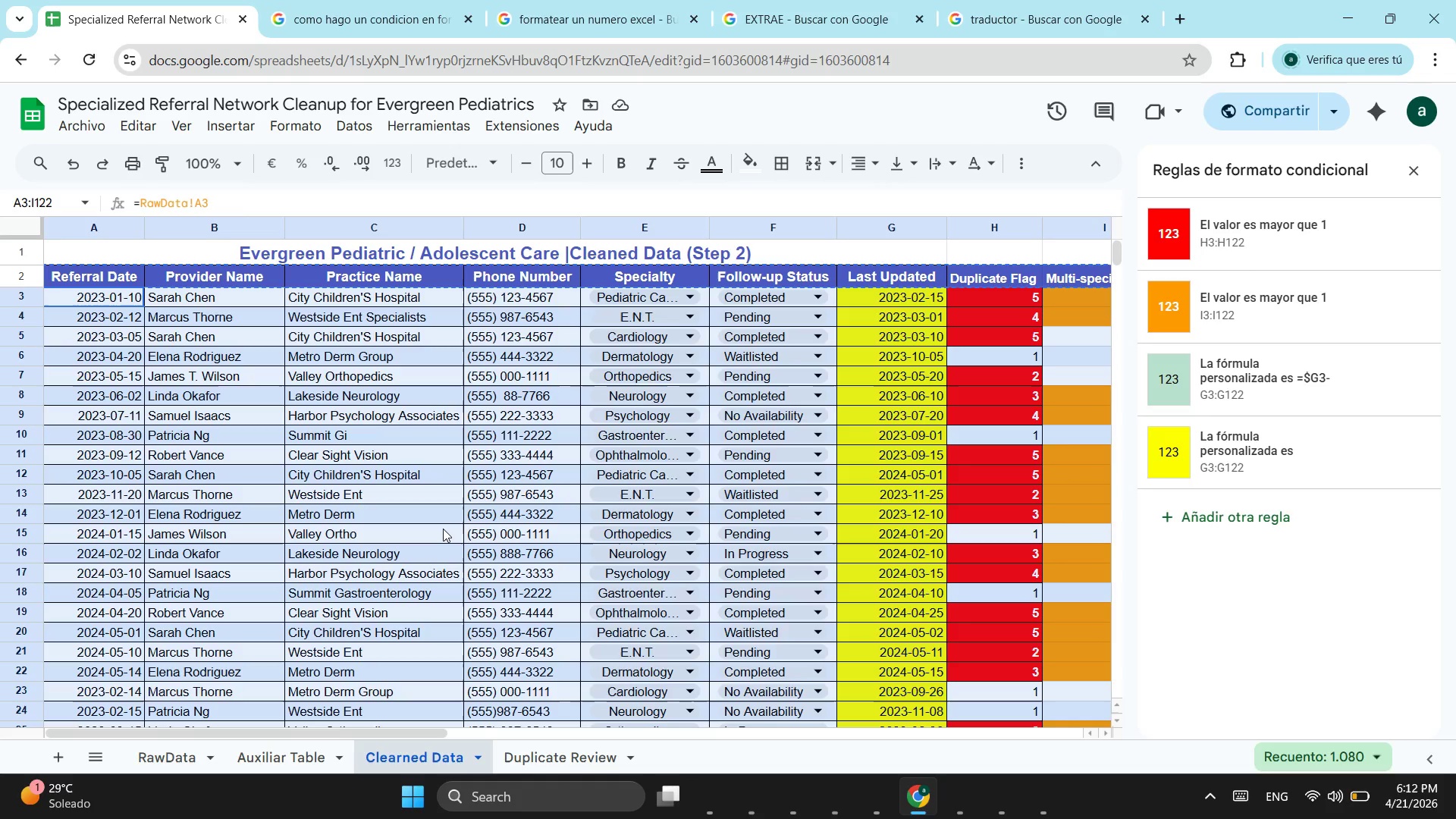 
wait(45.27)
 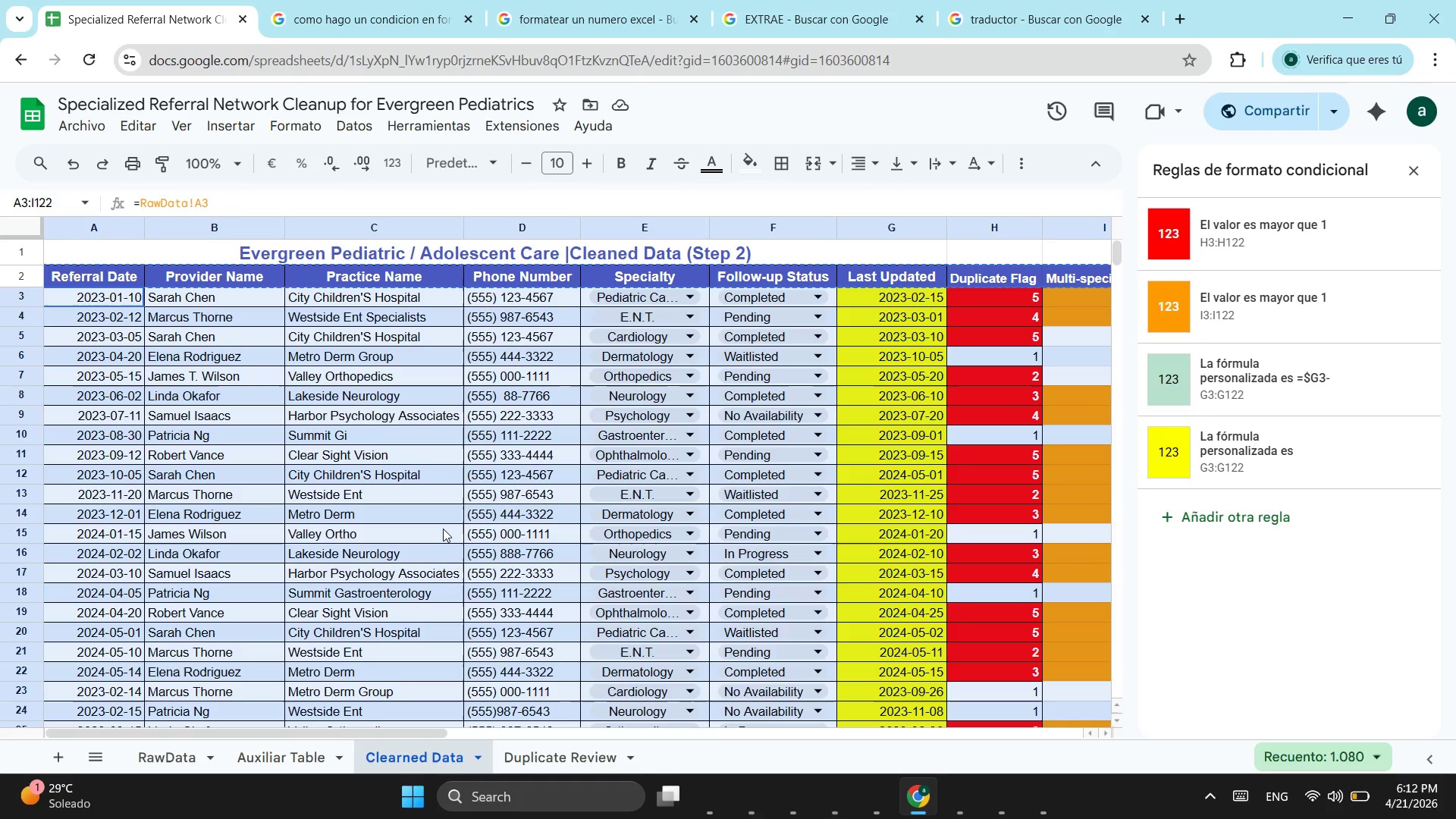 
left_click([548, 765])
 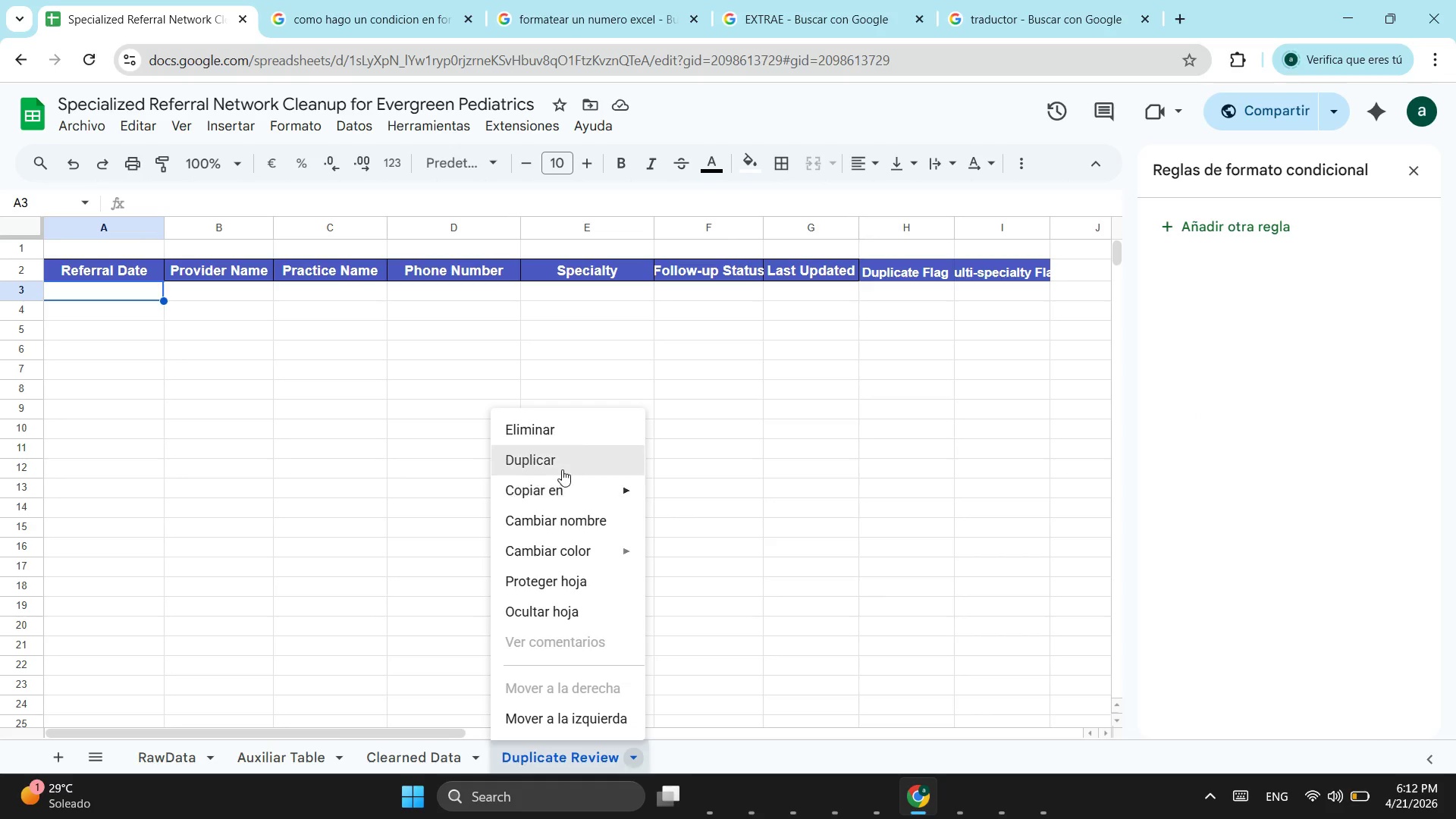 
left_click([570, 421])
 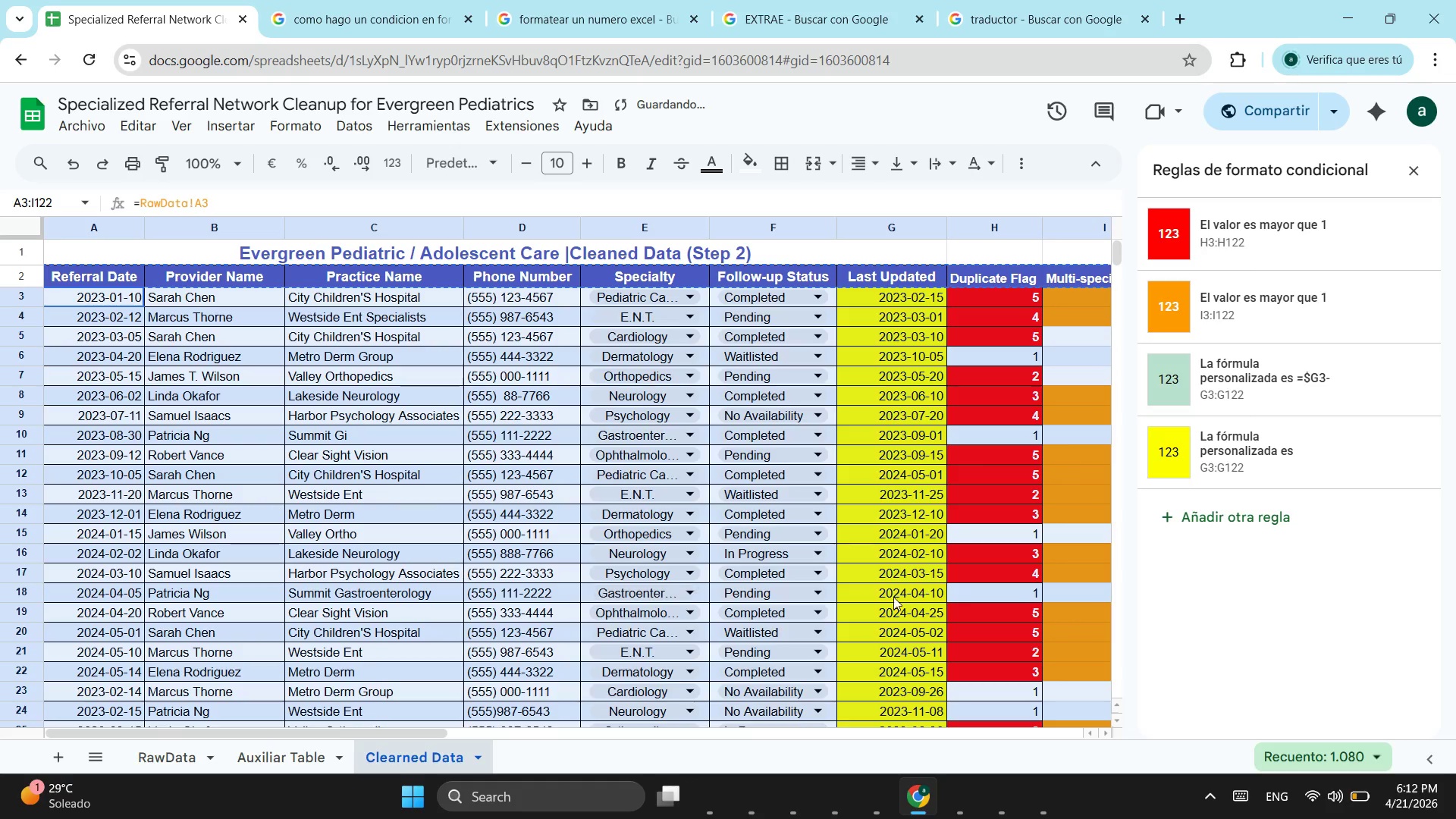 
scroll: coordinate [594, 532], scroll_direction: down, amount: 4.0
 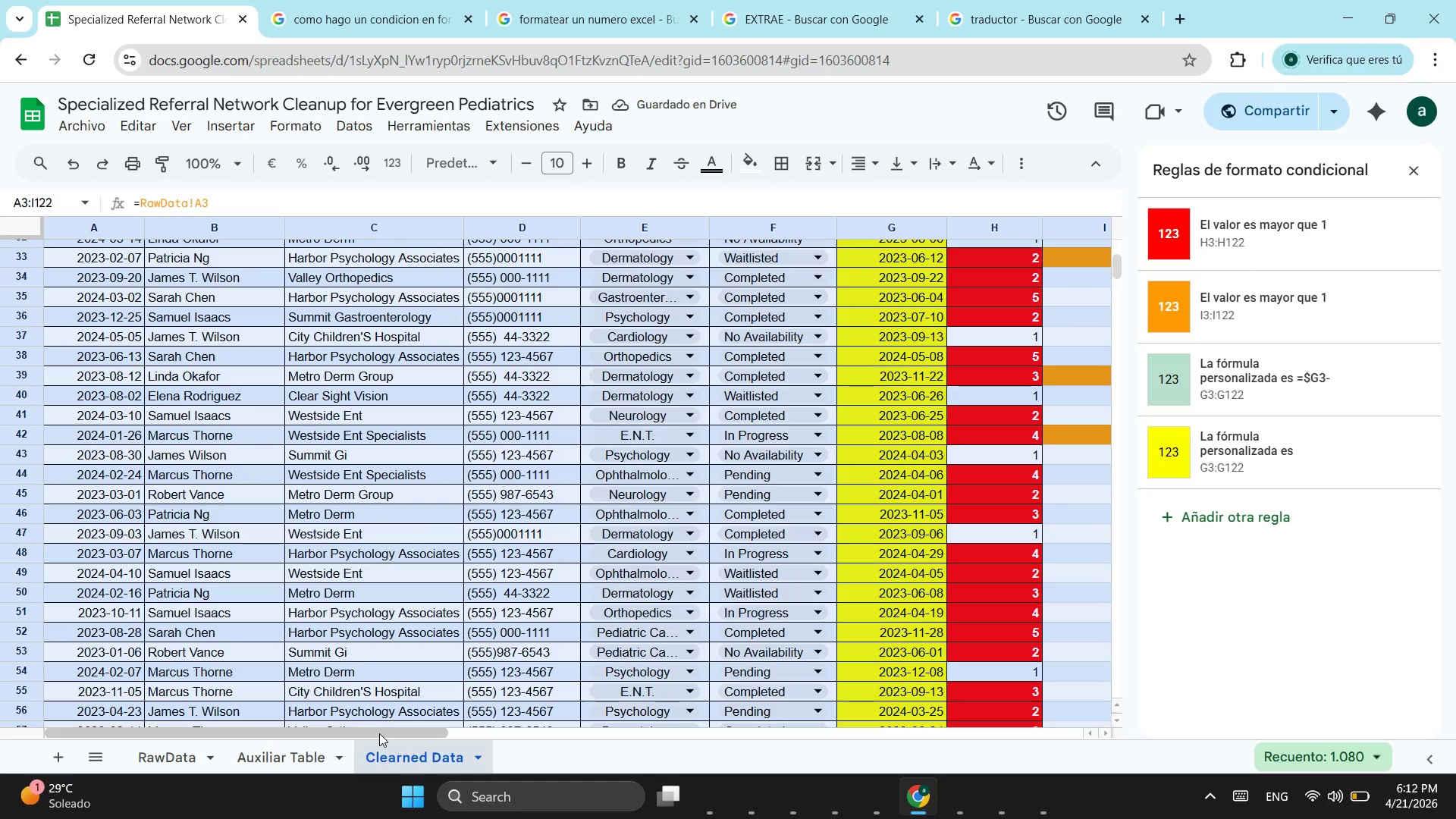 
left_click_drag(start_coordinate=[379, 733], to_coordinate=[324, 717])
 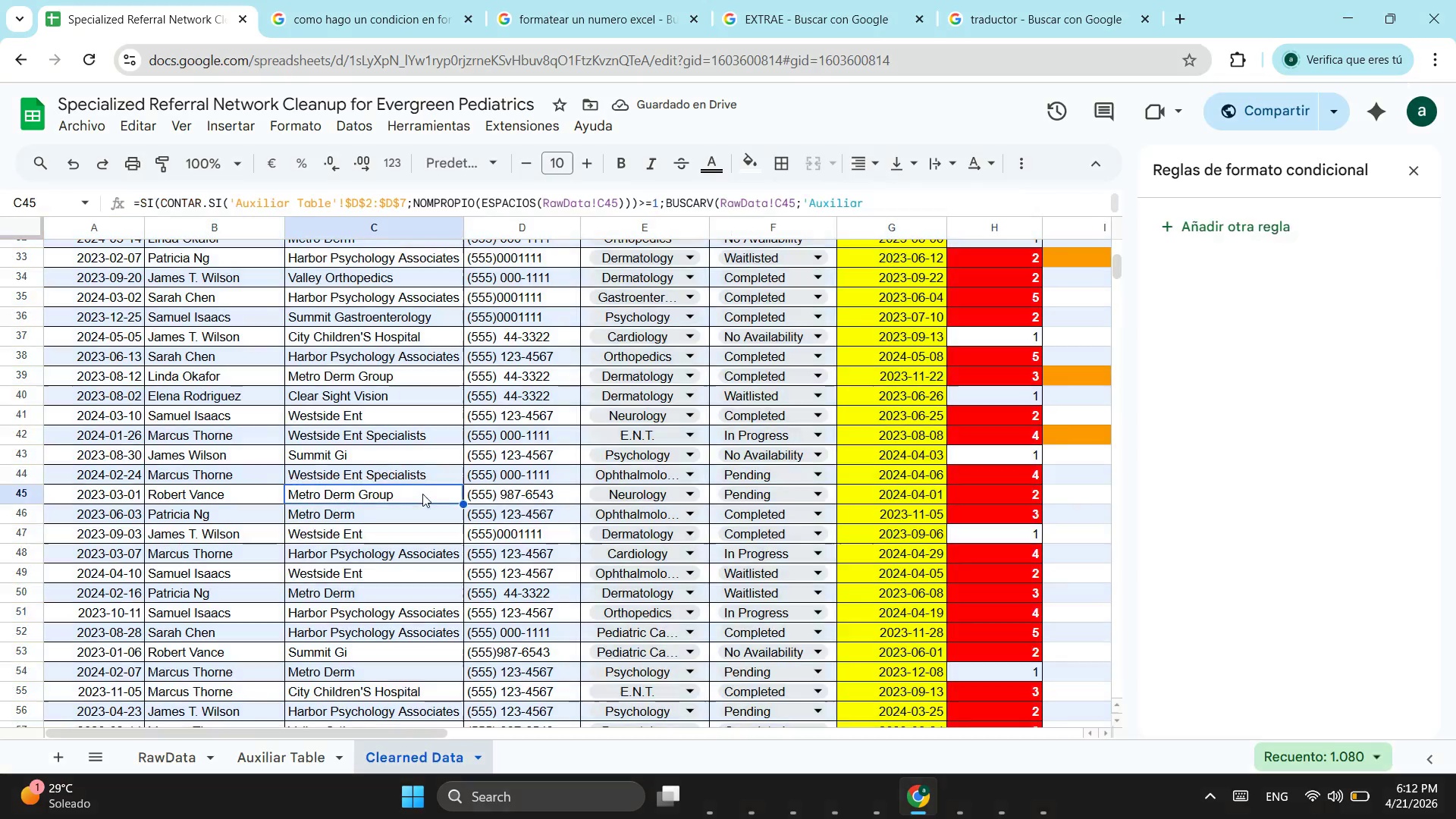 
left_click([422, 494])
 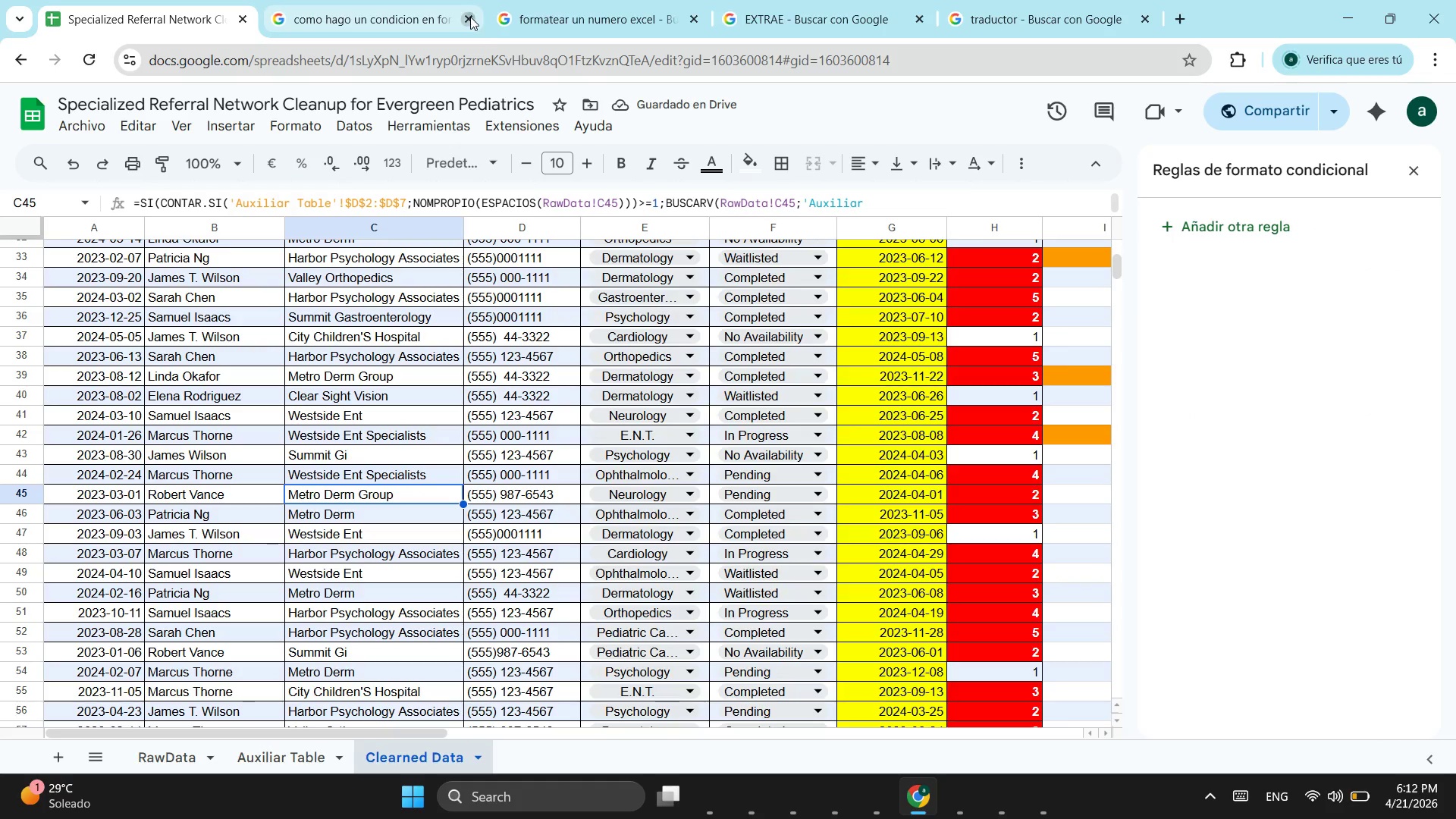 
double_click([470, 17])
 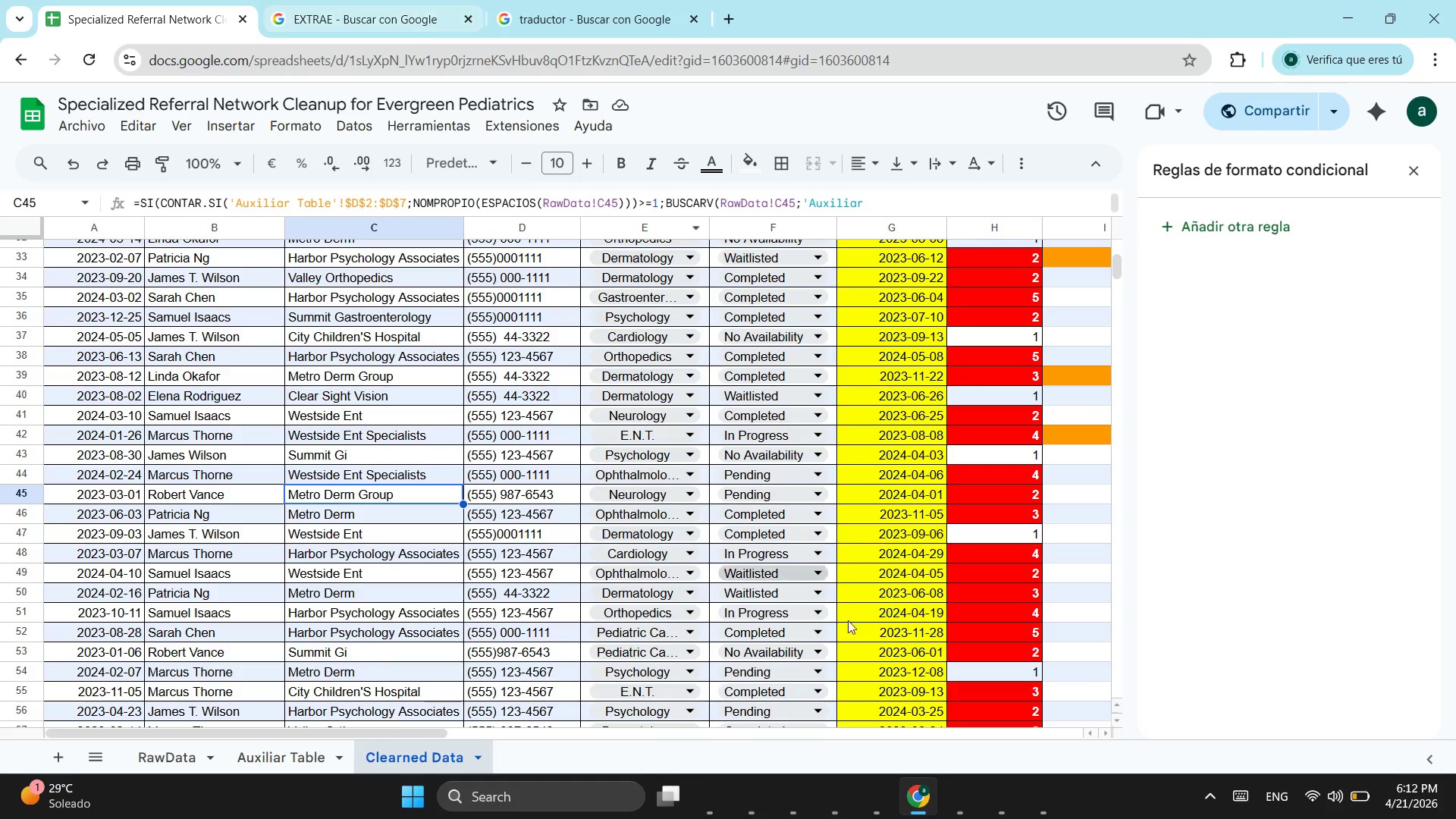 
key(Alt+AltLeft)
 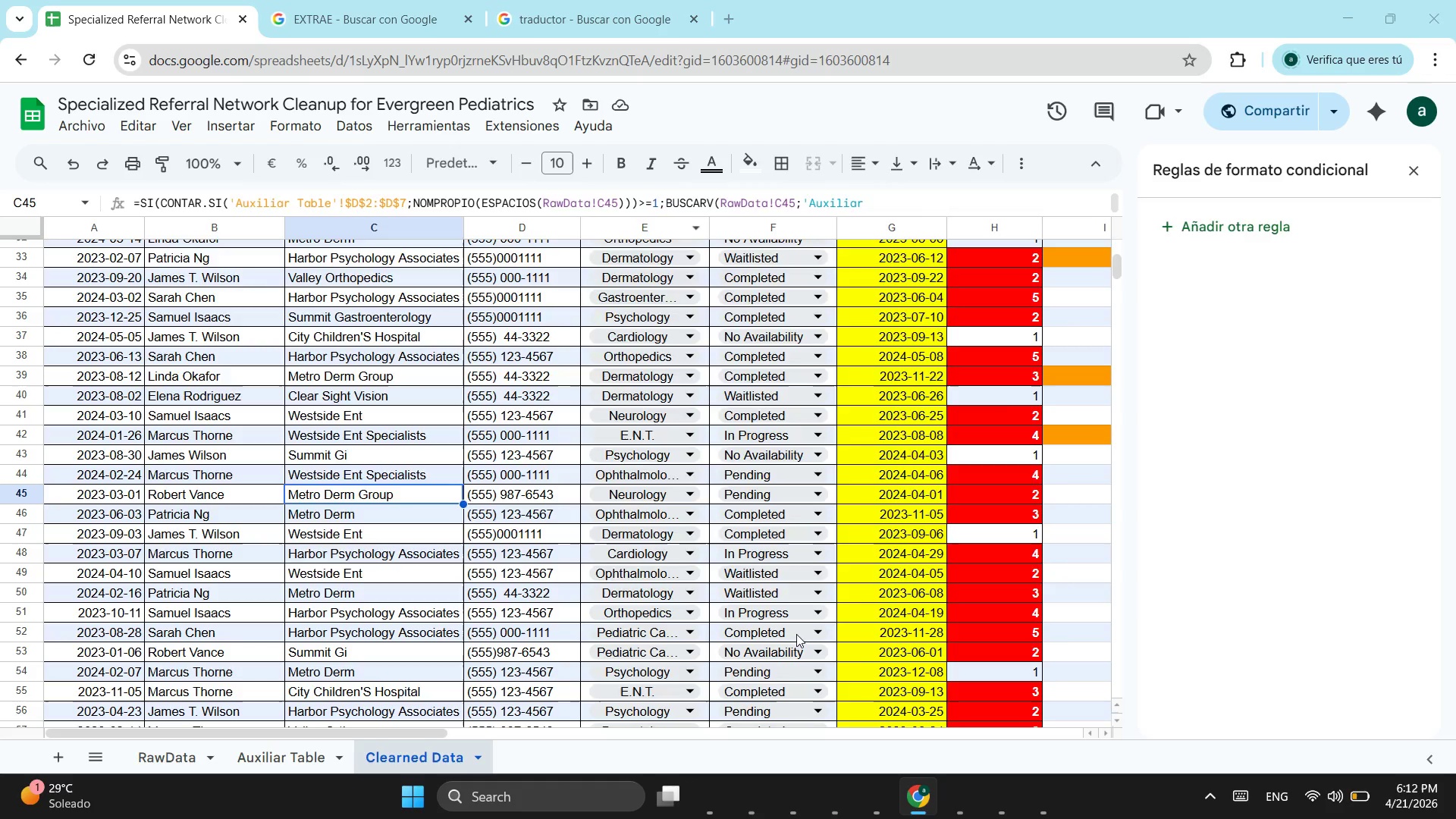 
key(Alt+Tab)